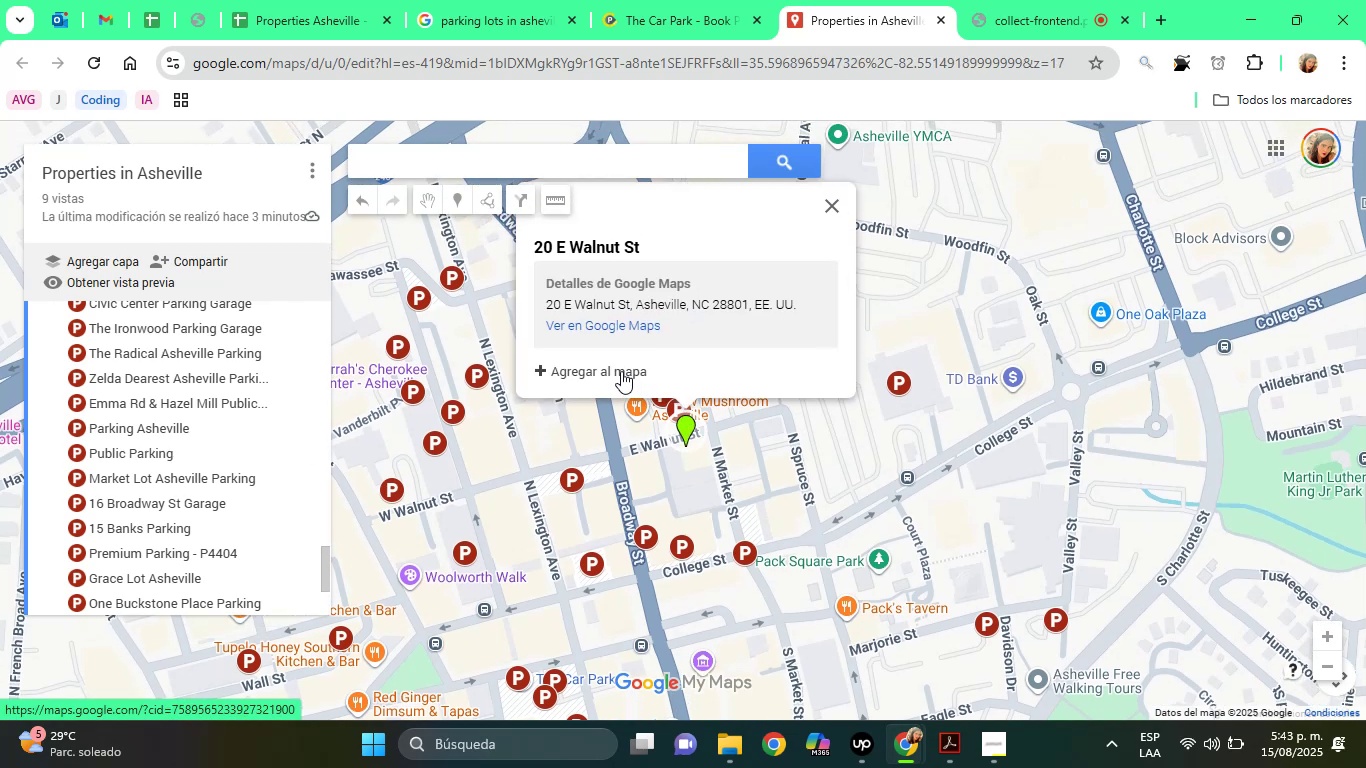 
left_click([621, 371])
 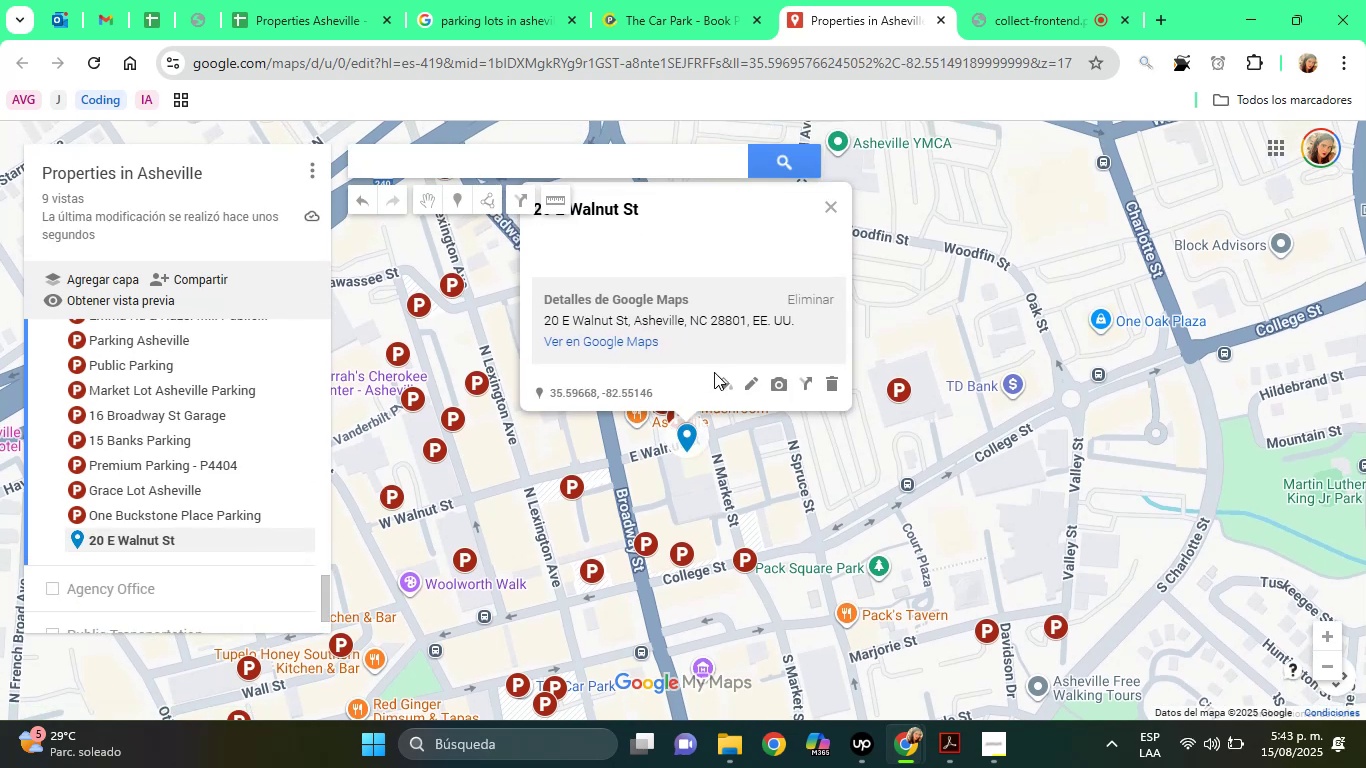 
left_click([724, 376])
 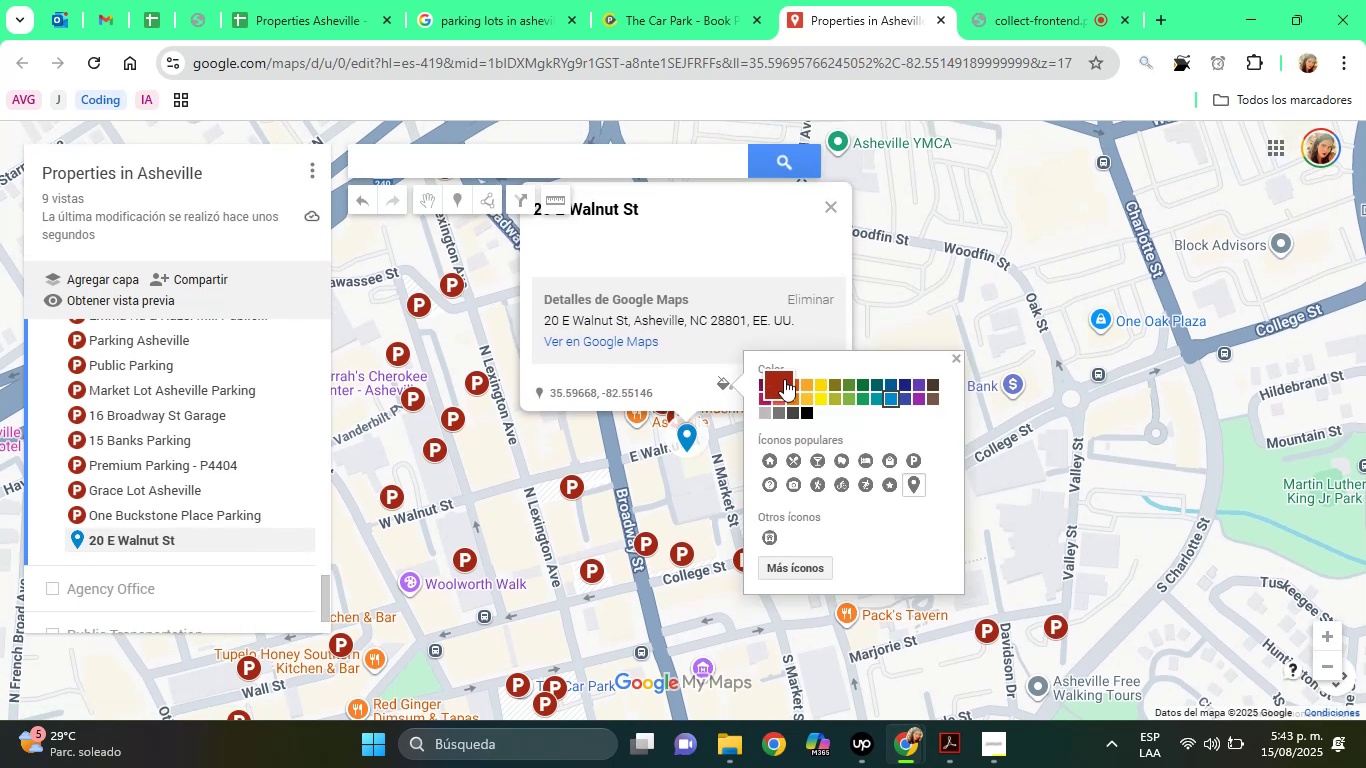 
left_click([784, 379])
 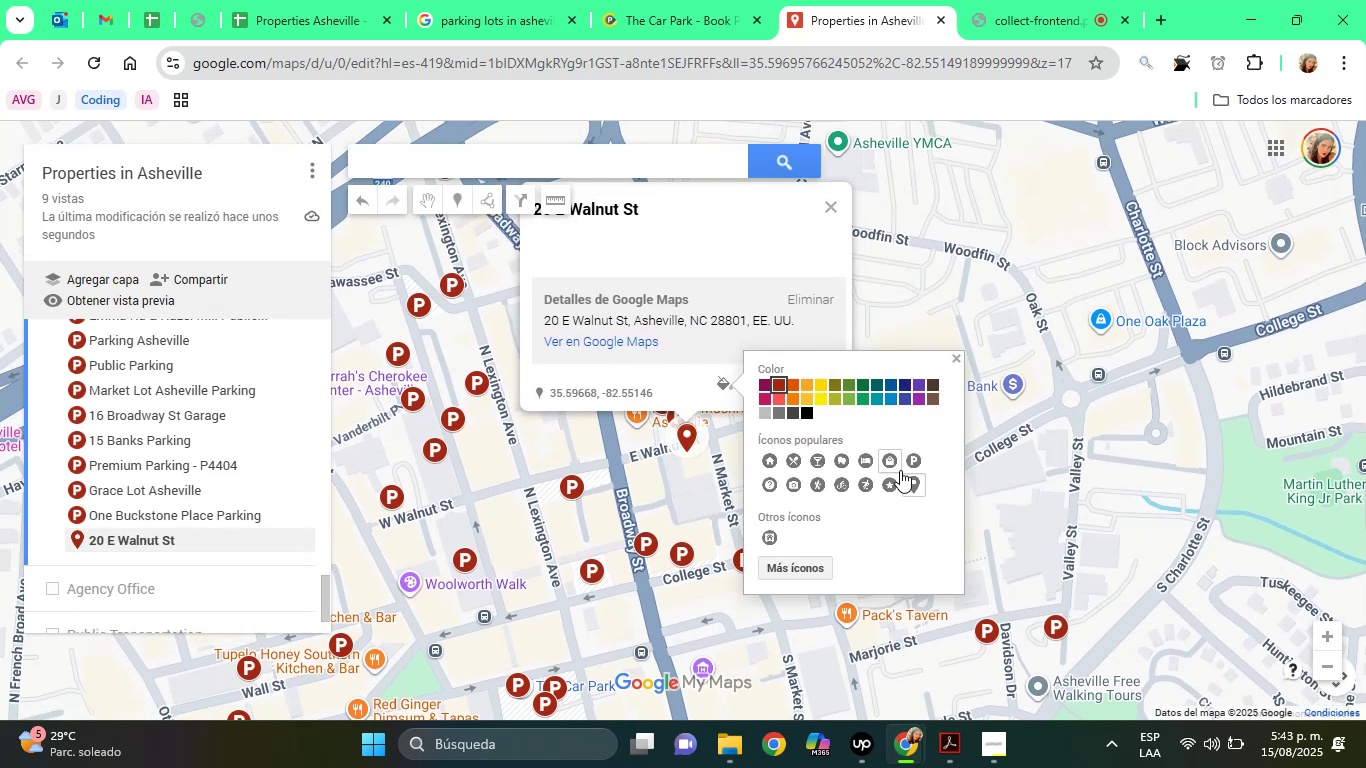 
left_click([911, 458])
 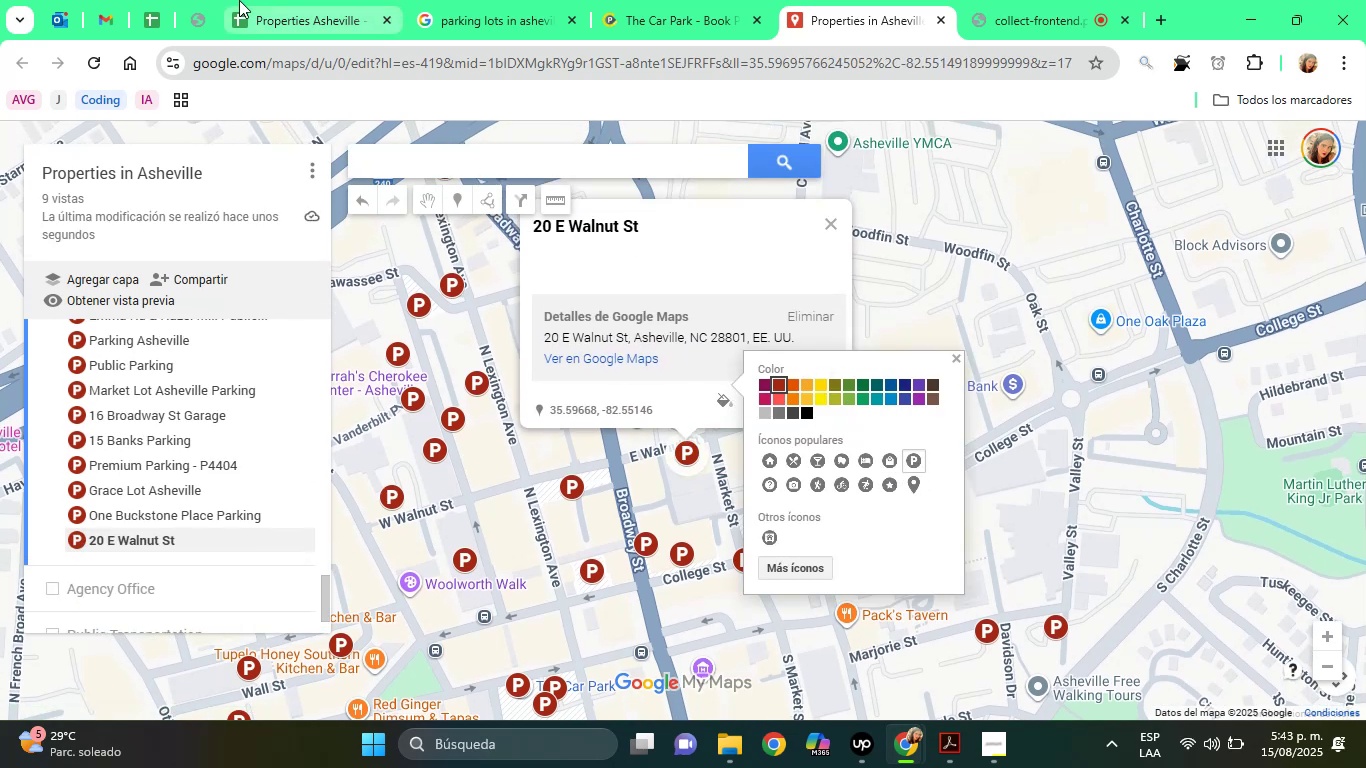 
left_click([239, 0])
 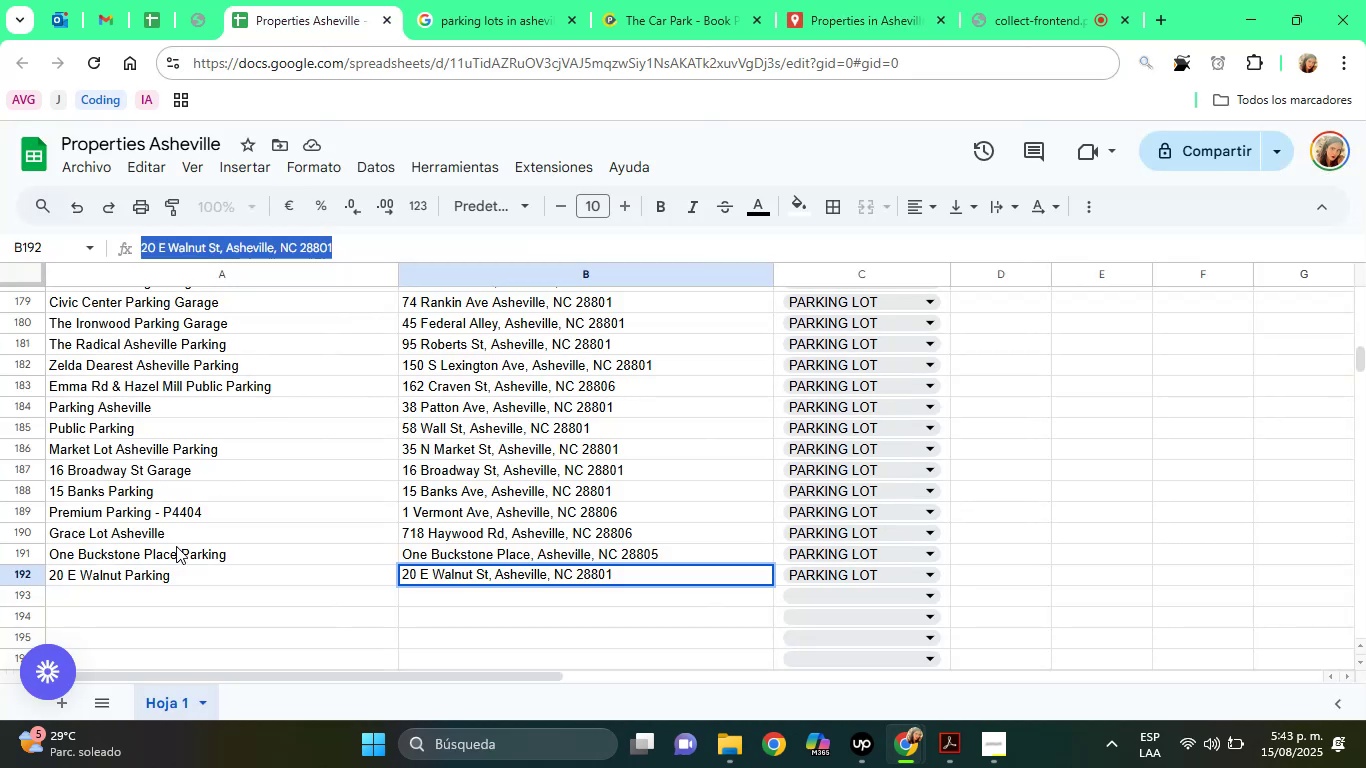 
left_click([149, 570])
 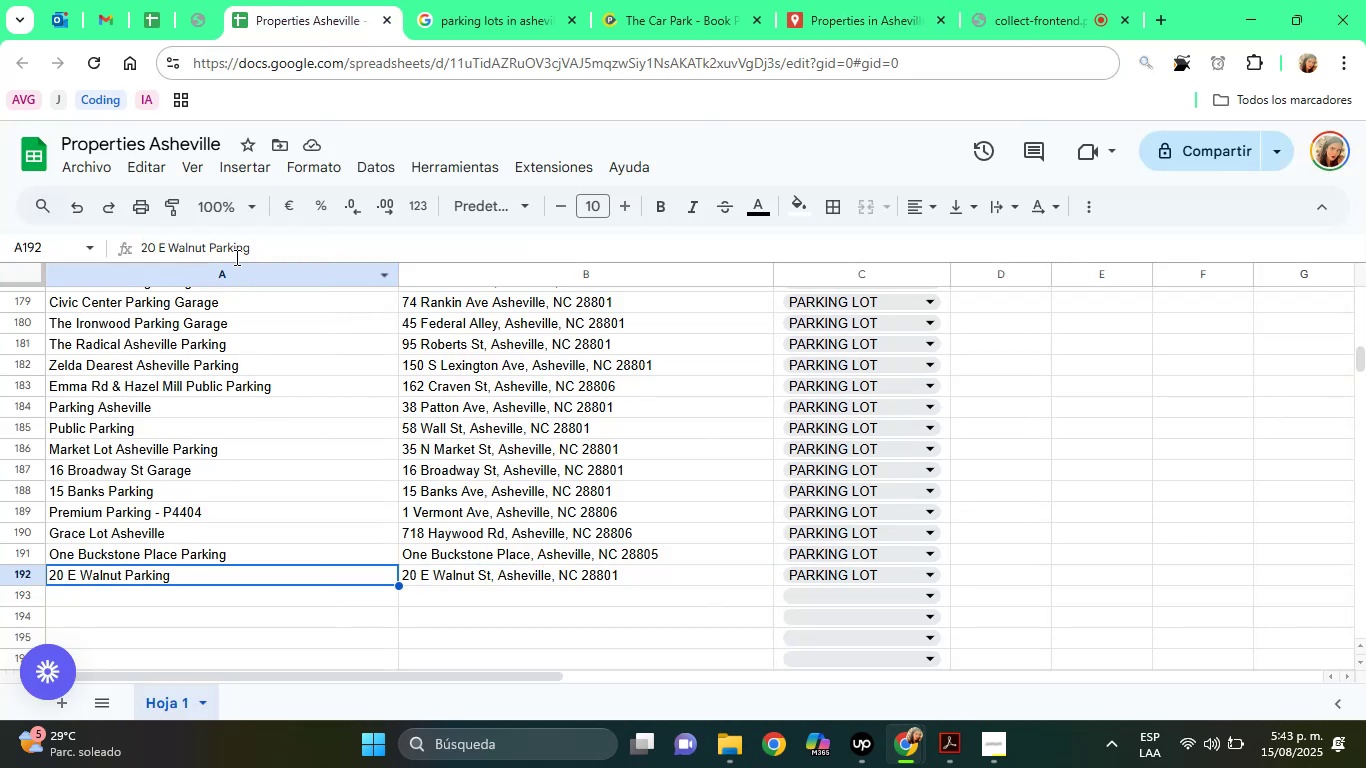 
double_click([233, 255])
 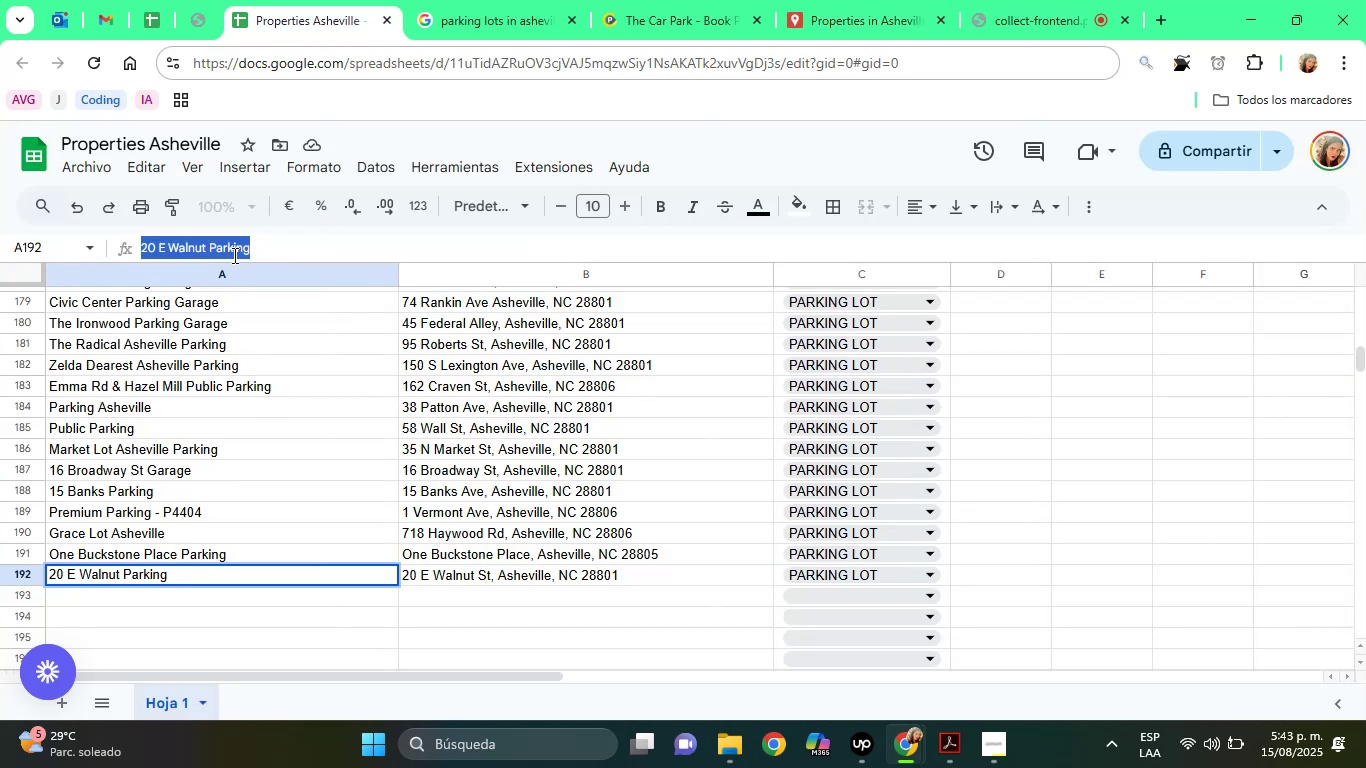 
triple_click([233, 255])
 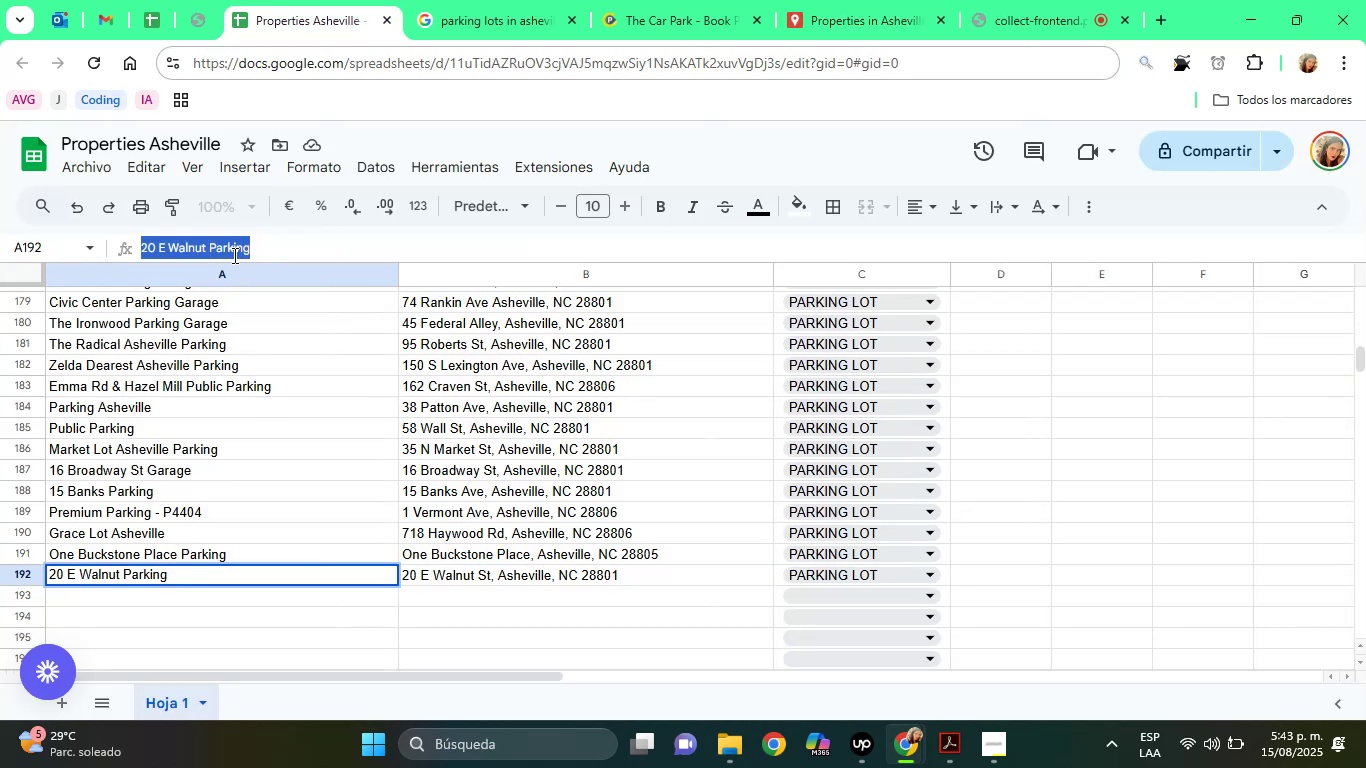 
right_click([233, 255])
 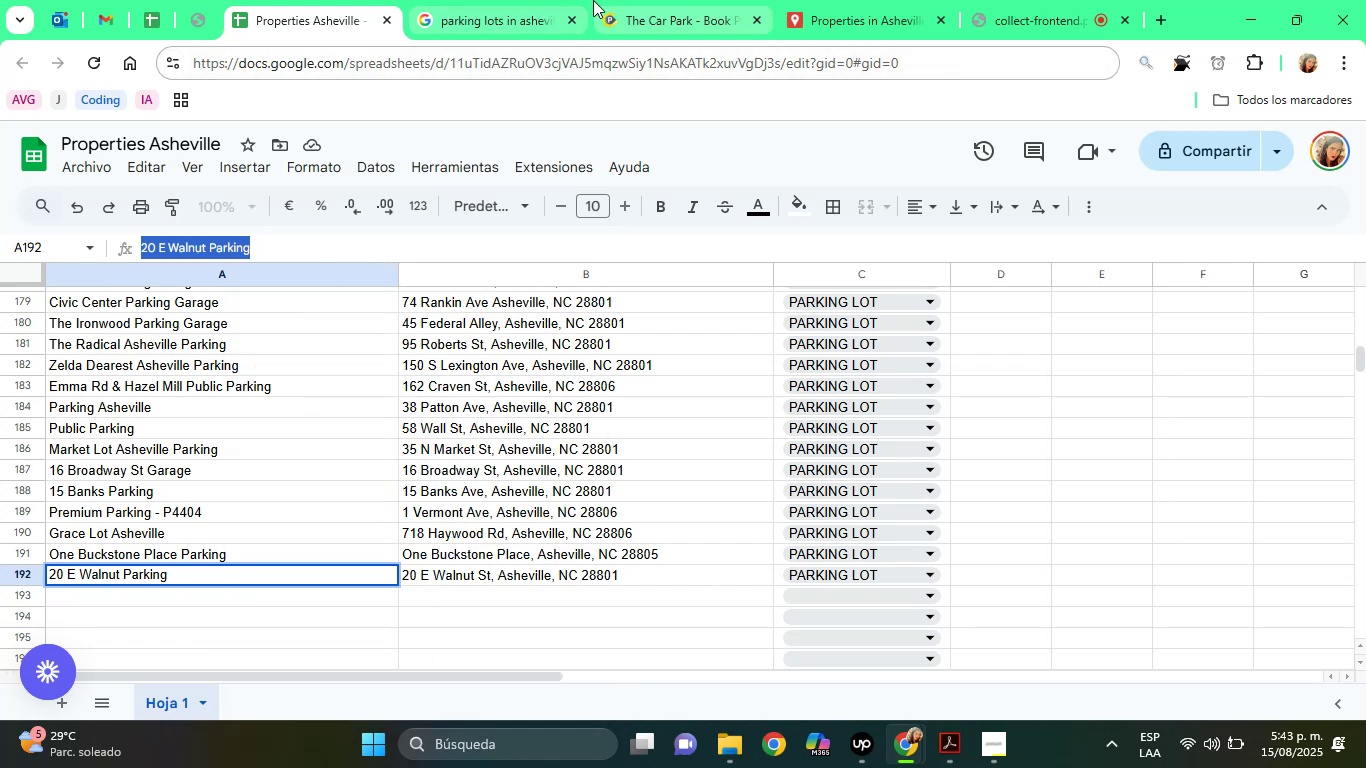 
left_click([796, 0])
 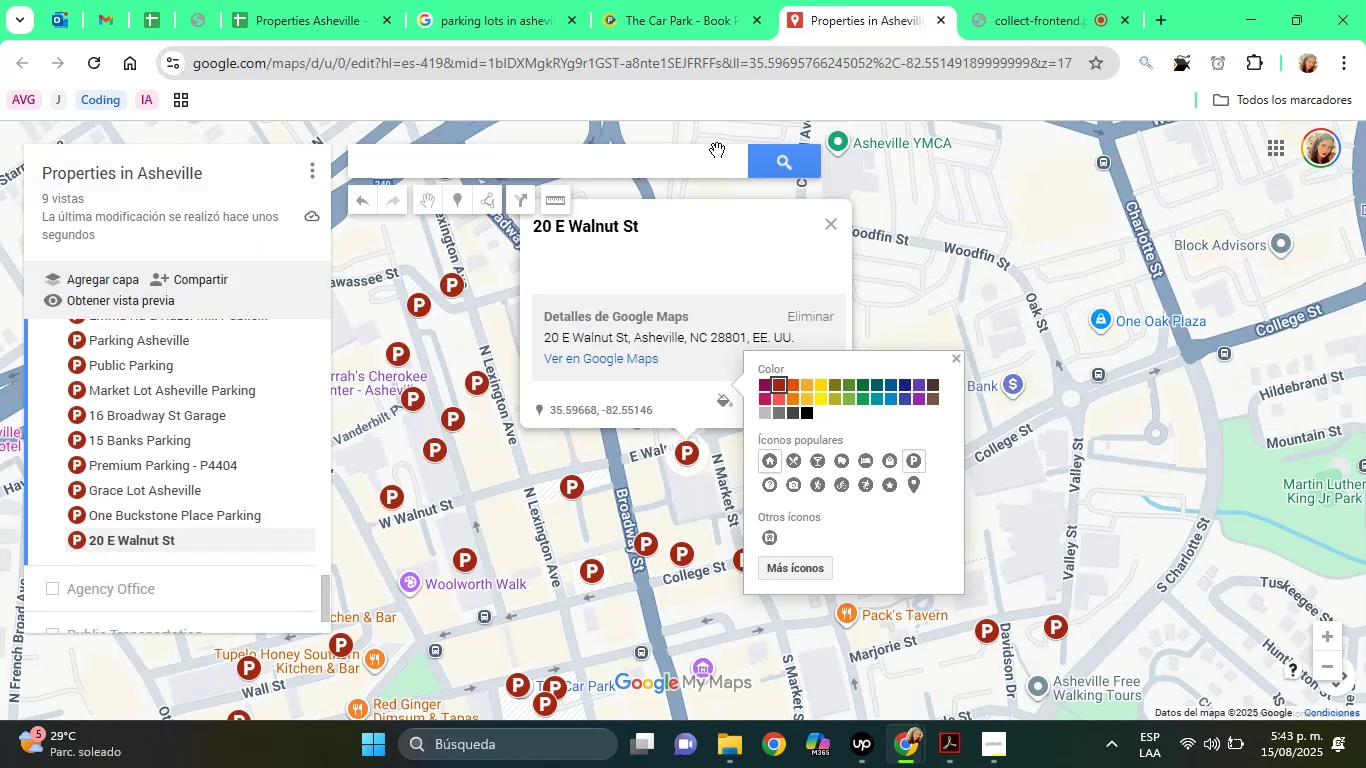 
left_click([657, 238])
 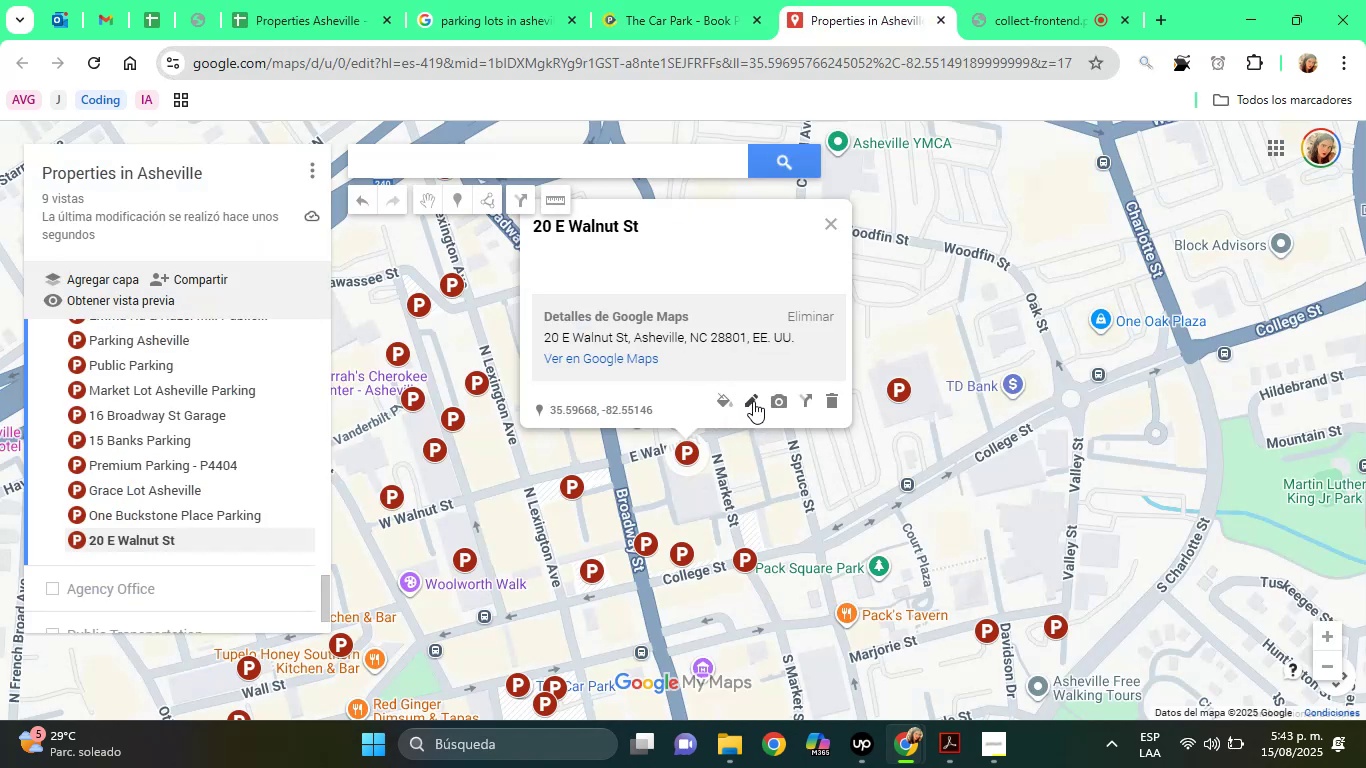 
left_click([753, 401])
 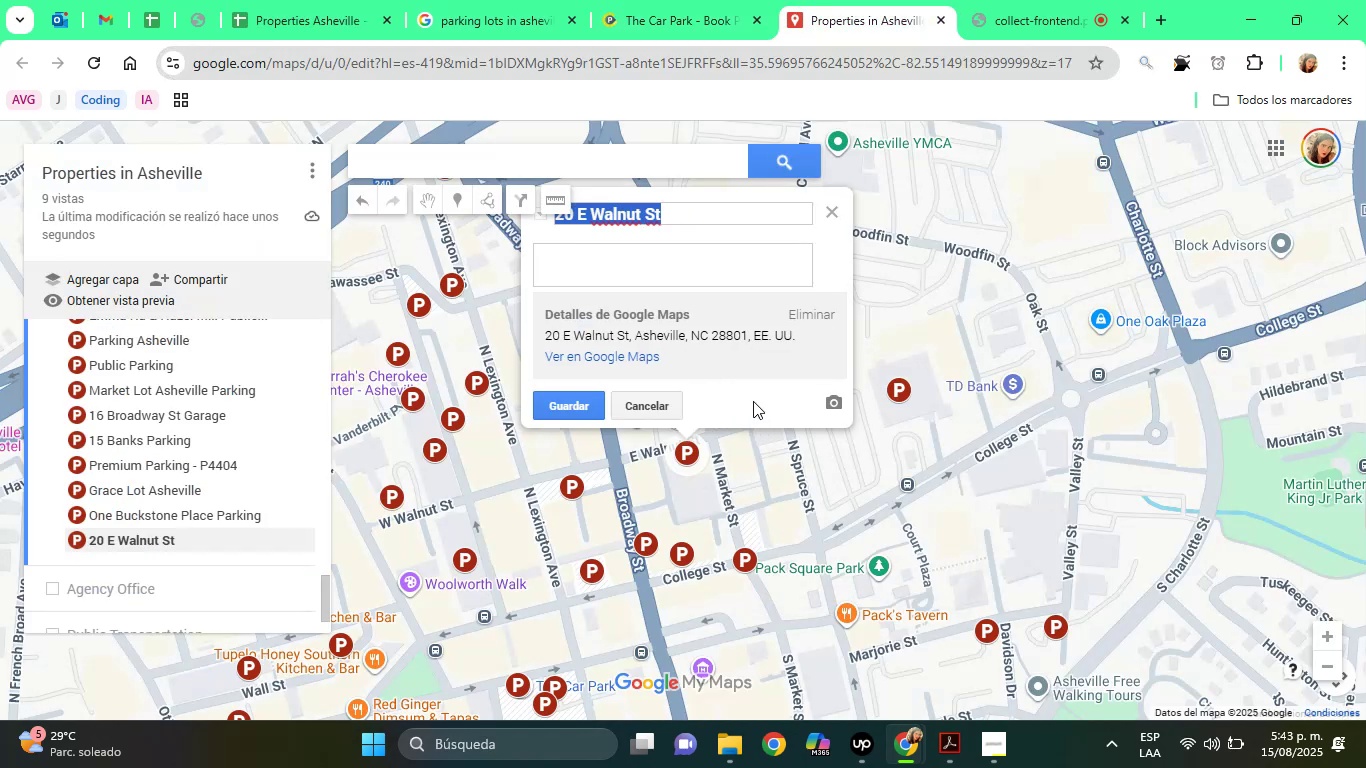 
key(Control+ControlLeft)
 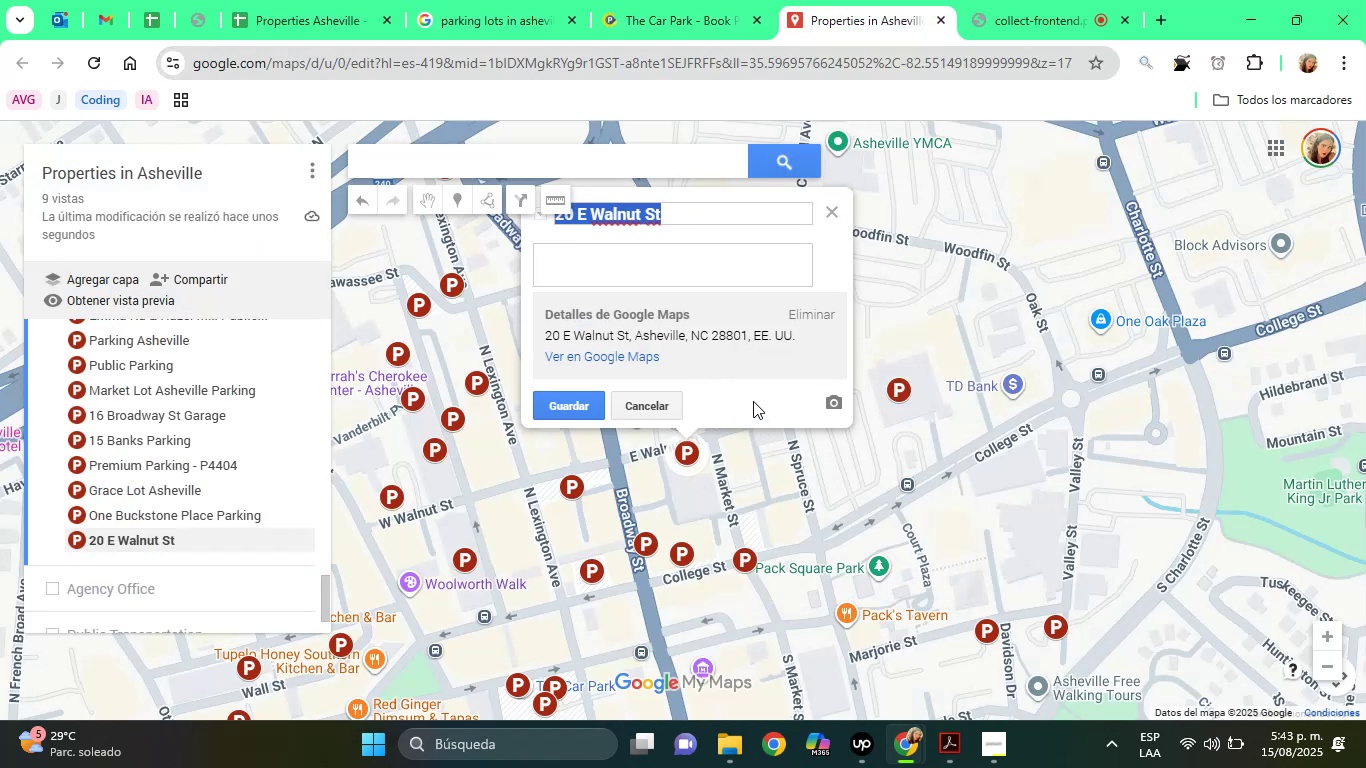 
key(Control+V)
 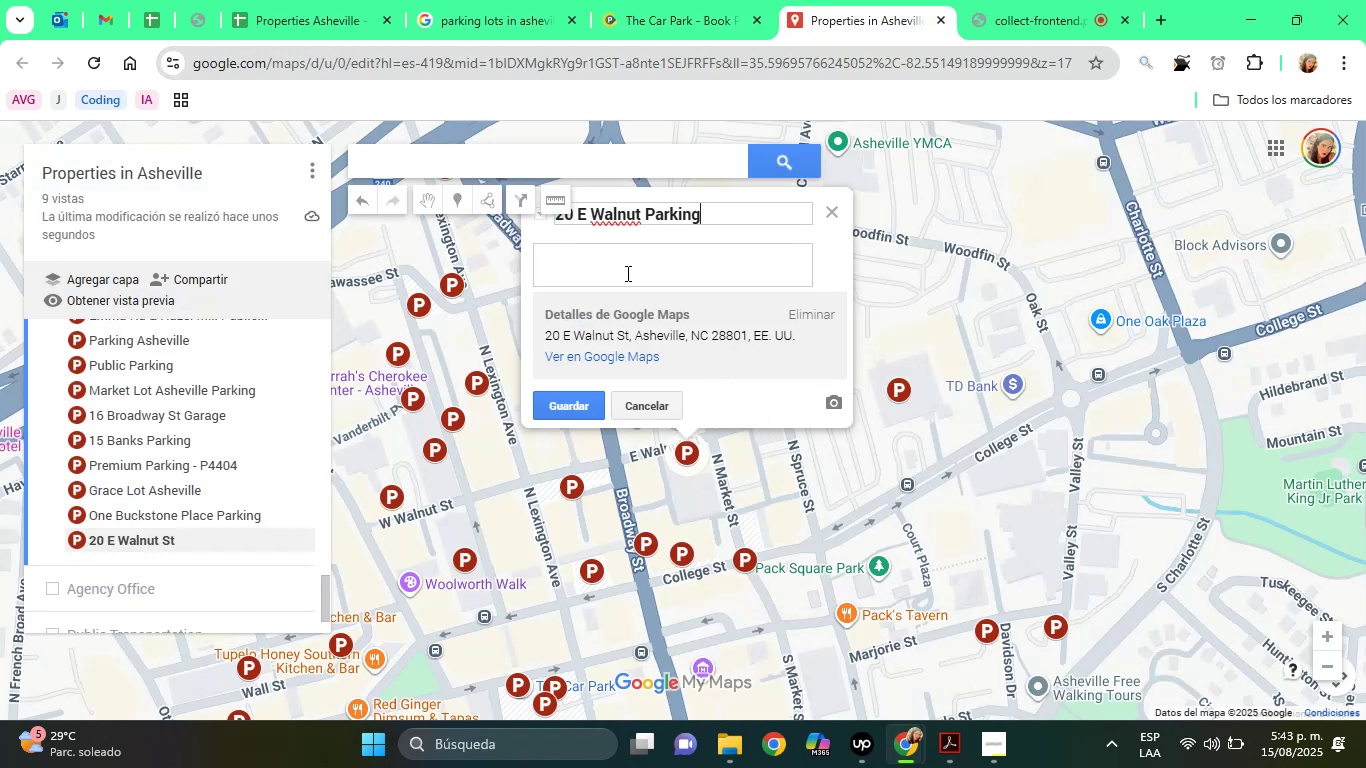 
left_click([620, 292])
 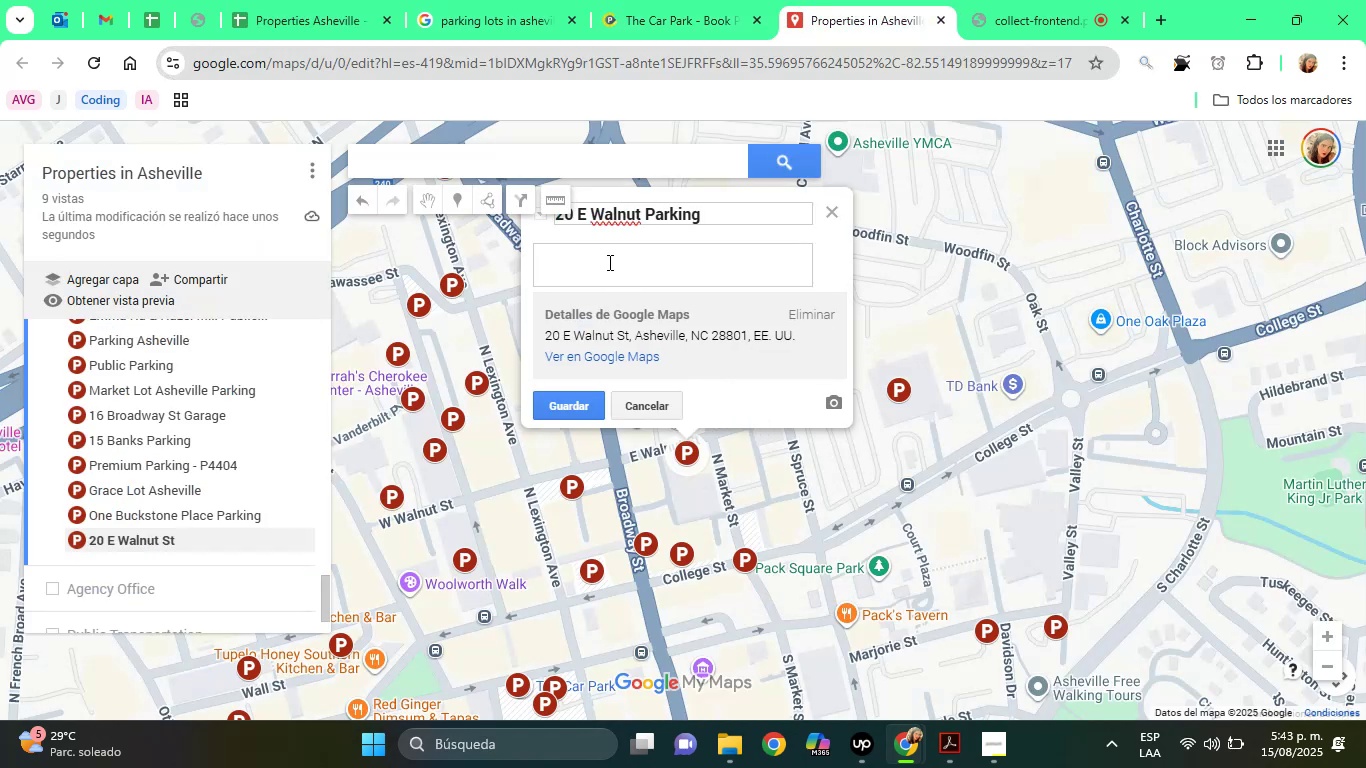 
left_click([608, 262])
 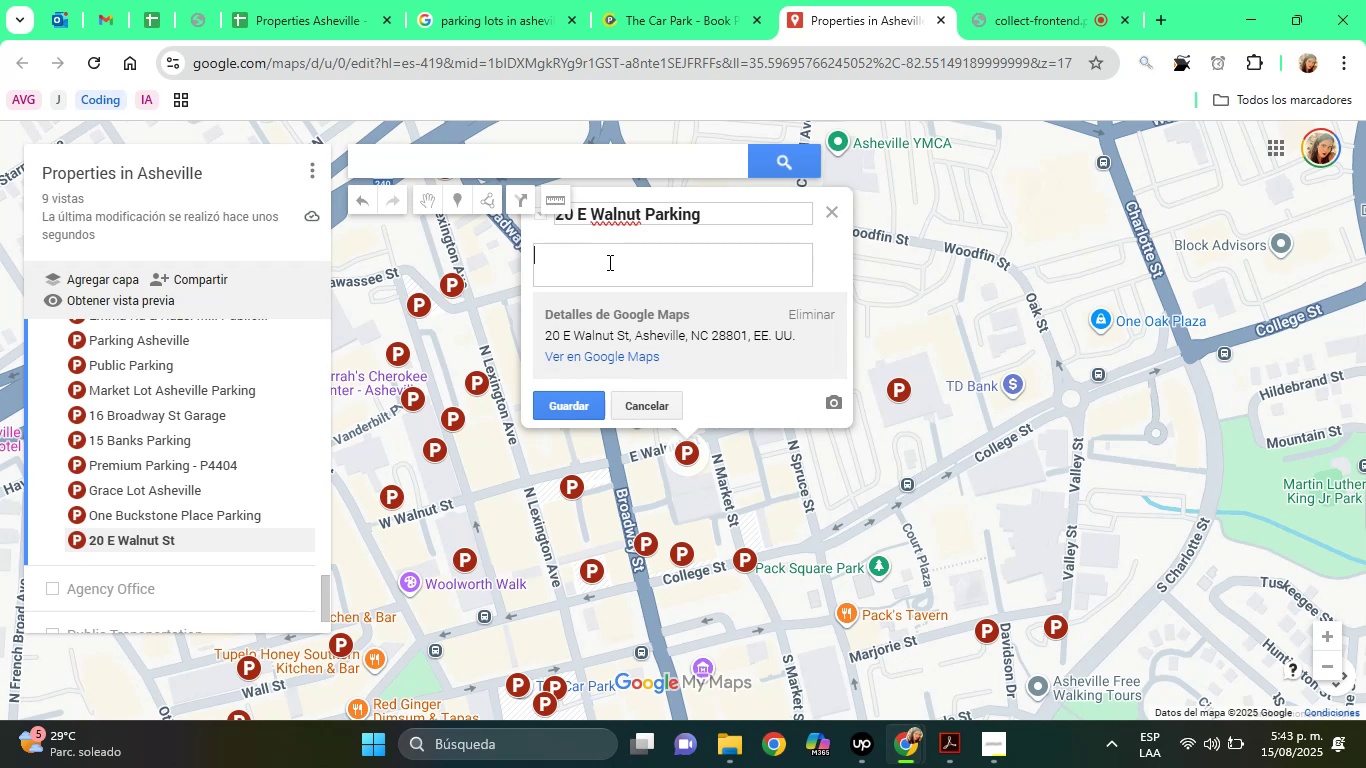 
type(Parking Lot)
 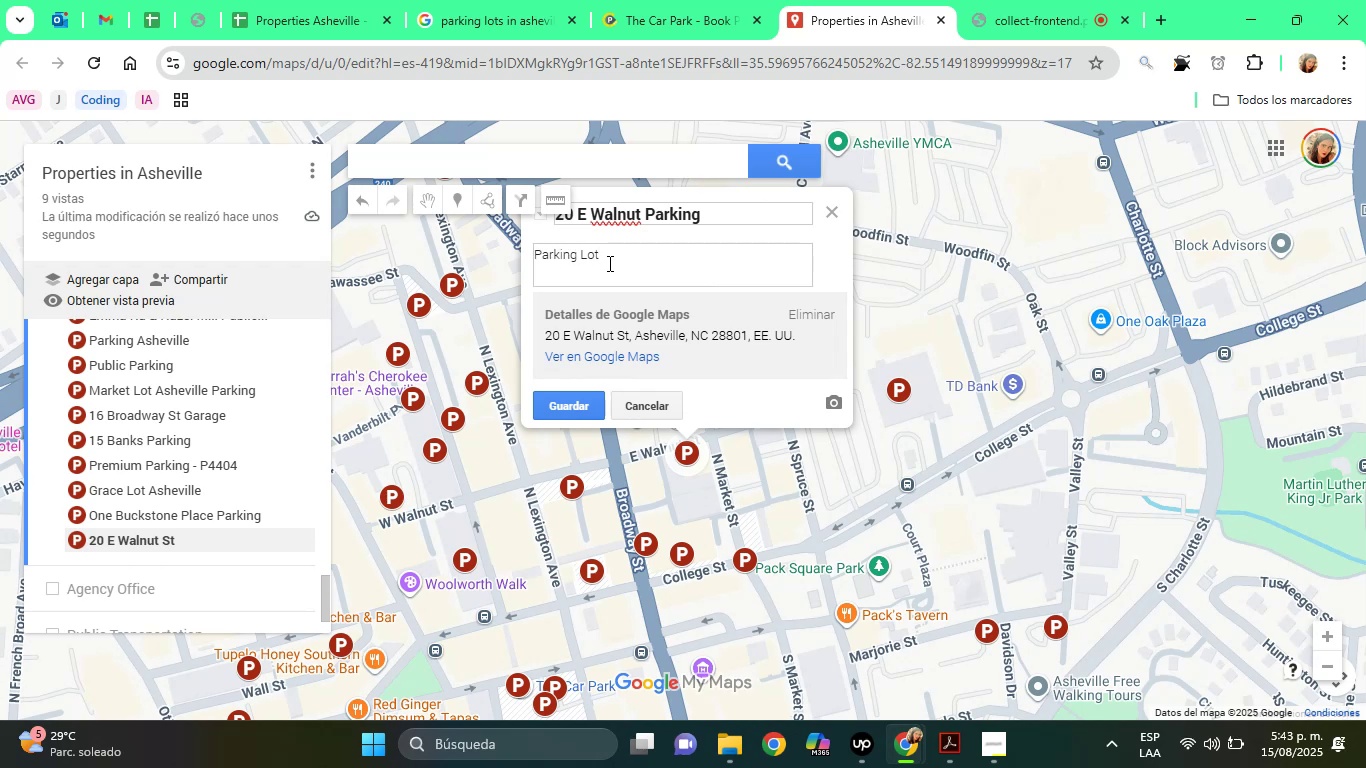 
key(Enter)
 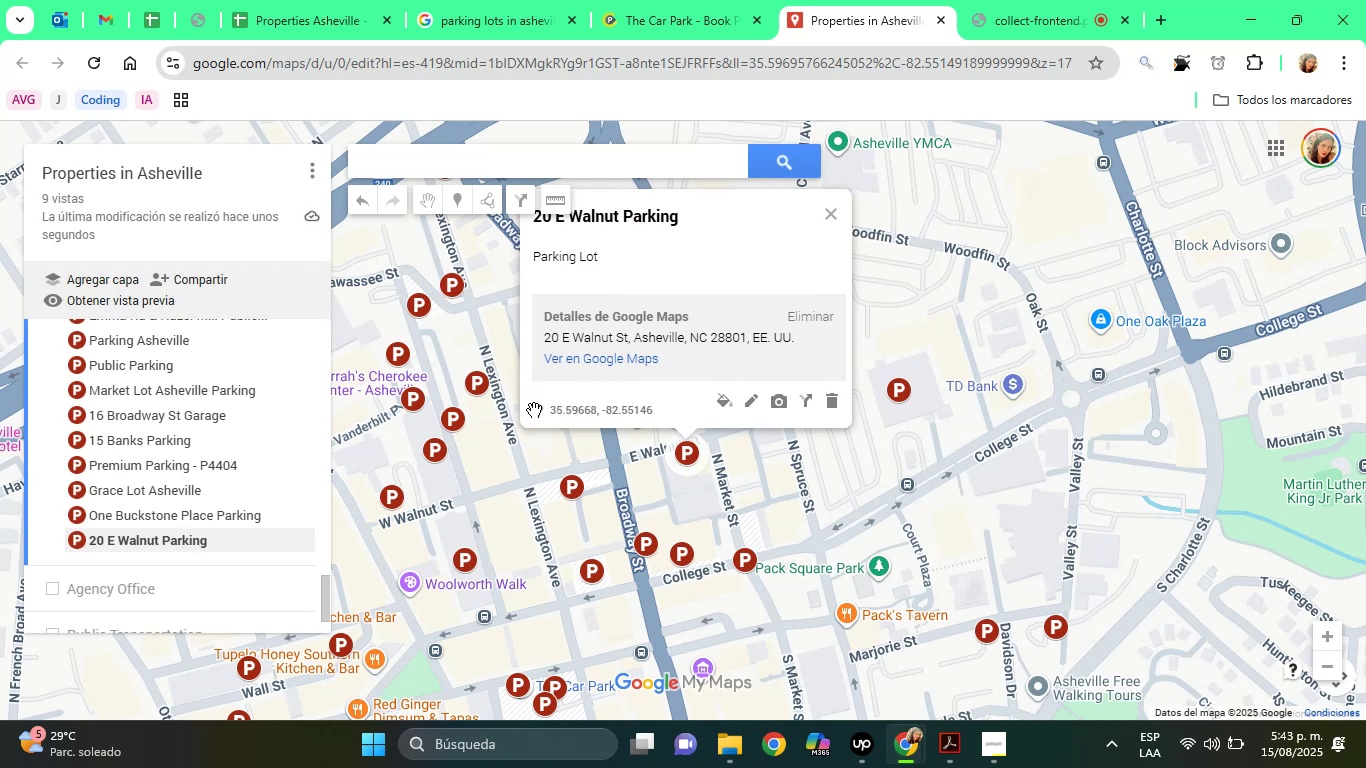 
left_click([462, 0])
 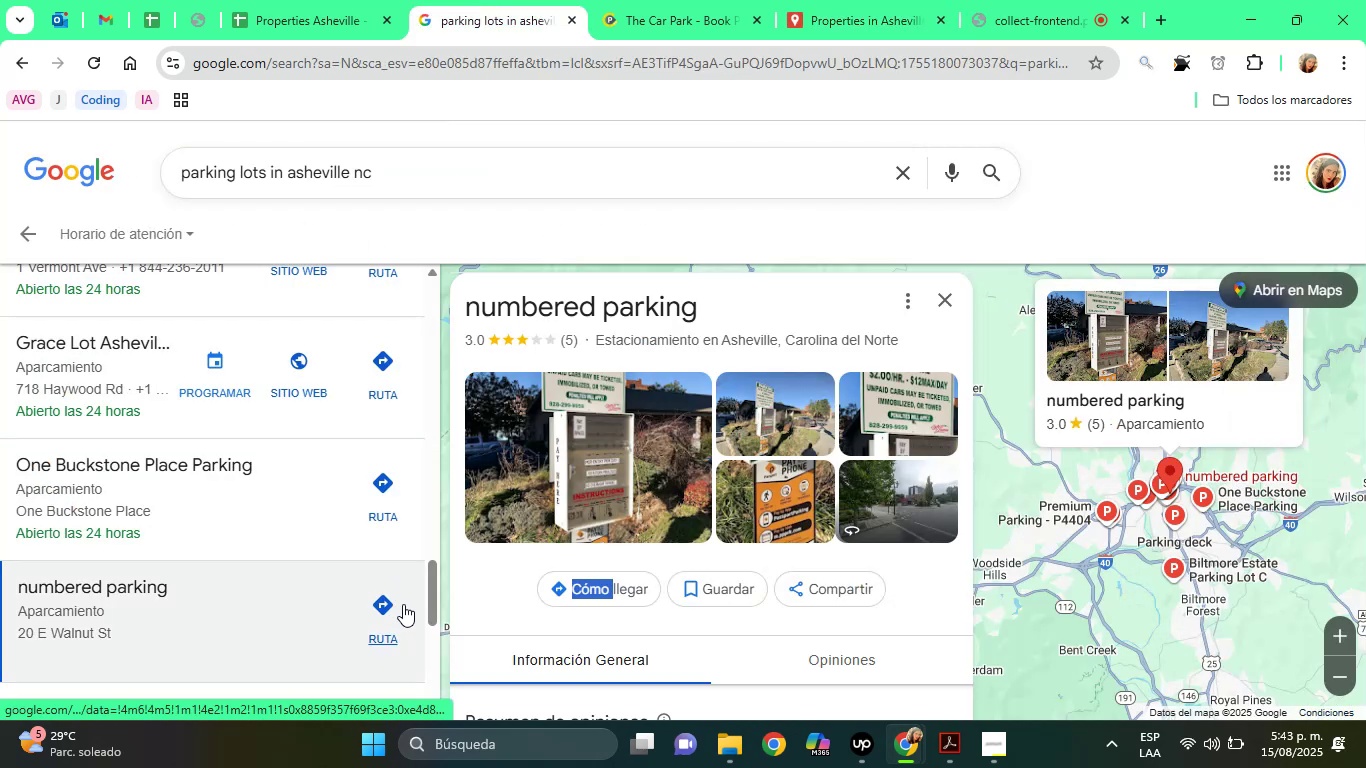 
left_click_drag(start_coordinate=[432, 599], to_coordinate=[427, 636])
 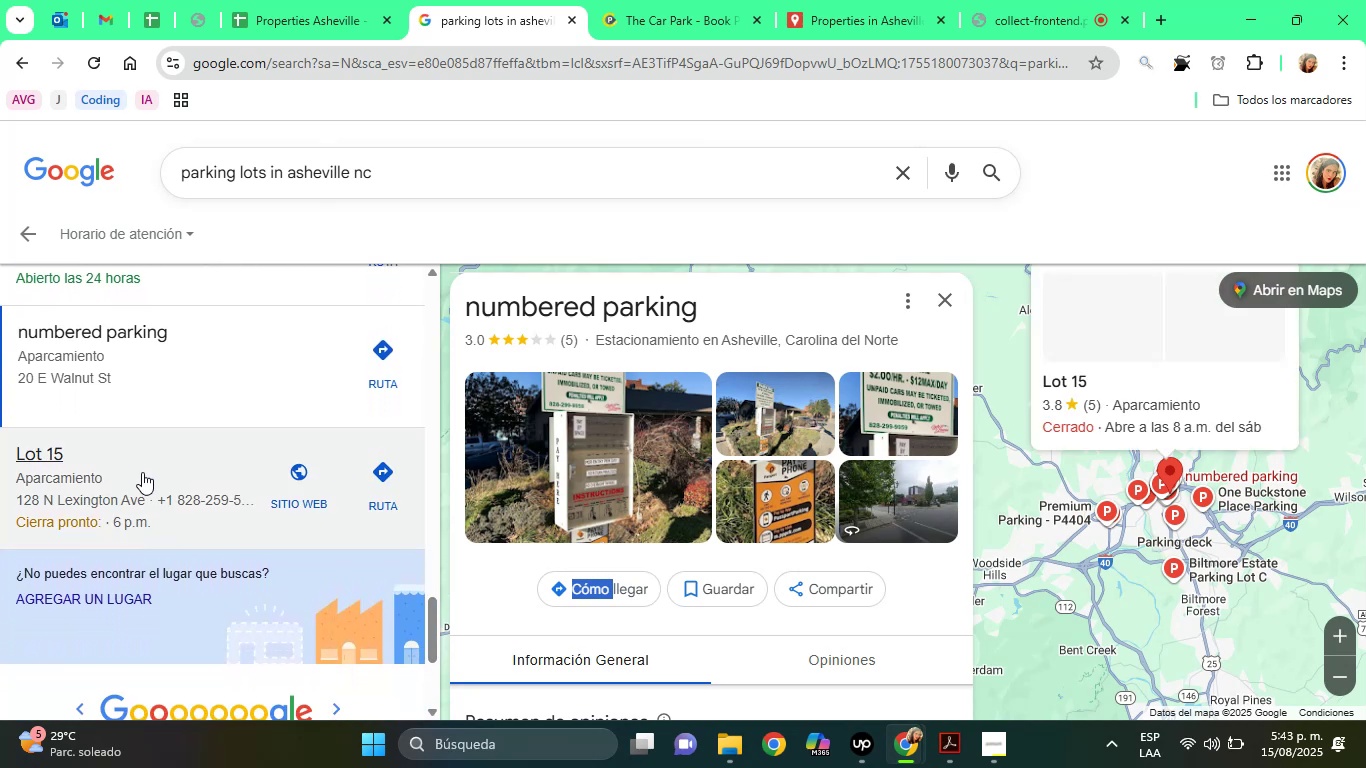 
left_click([142, 472])
 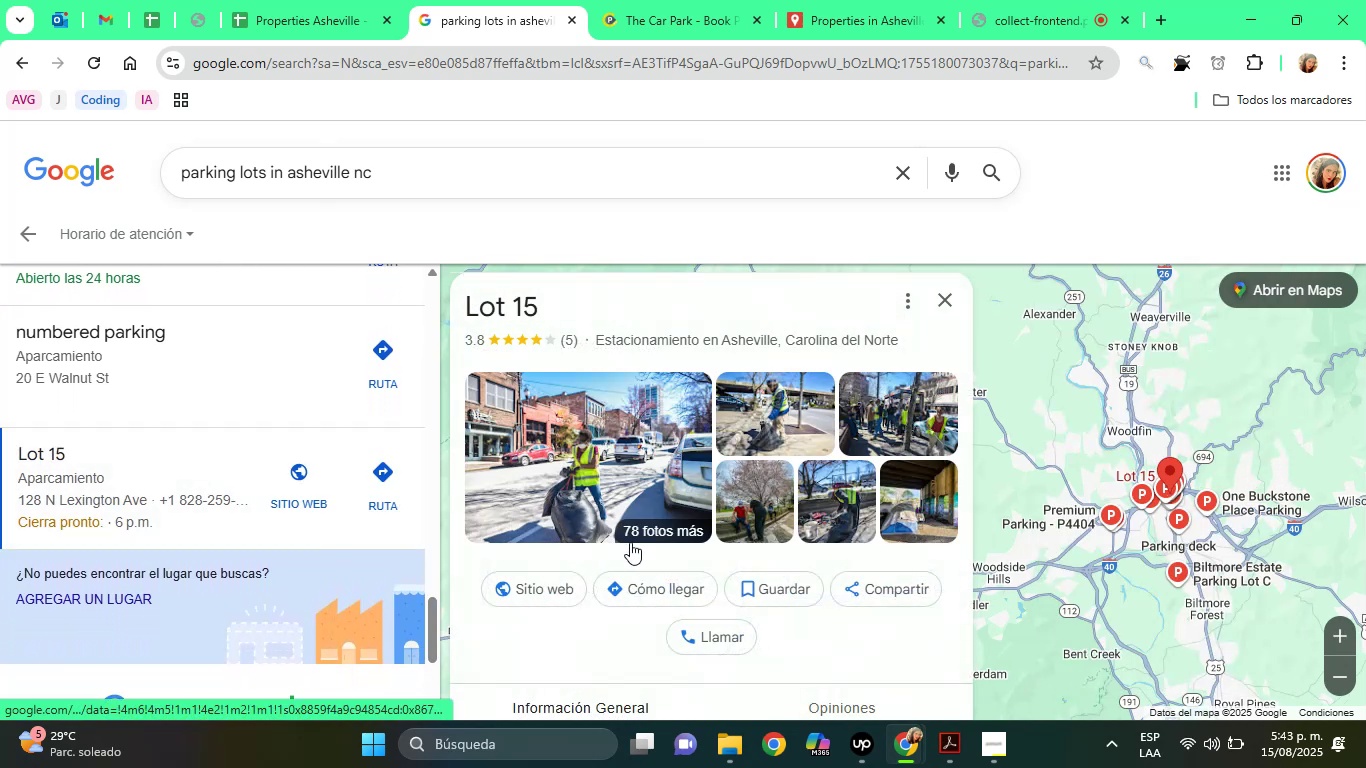 
left_click([510, 643])
 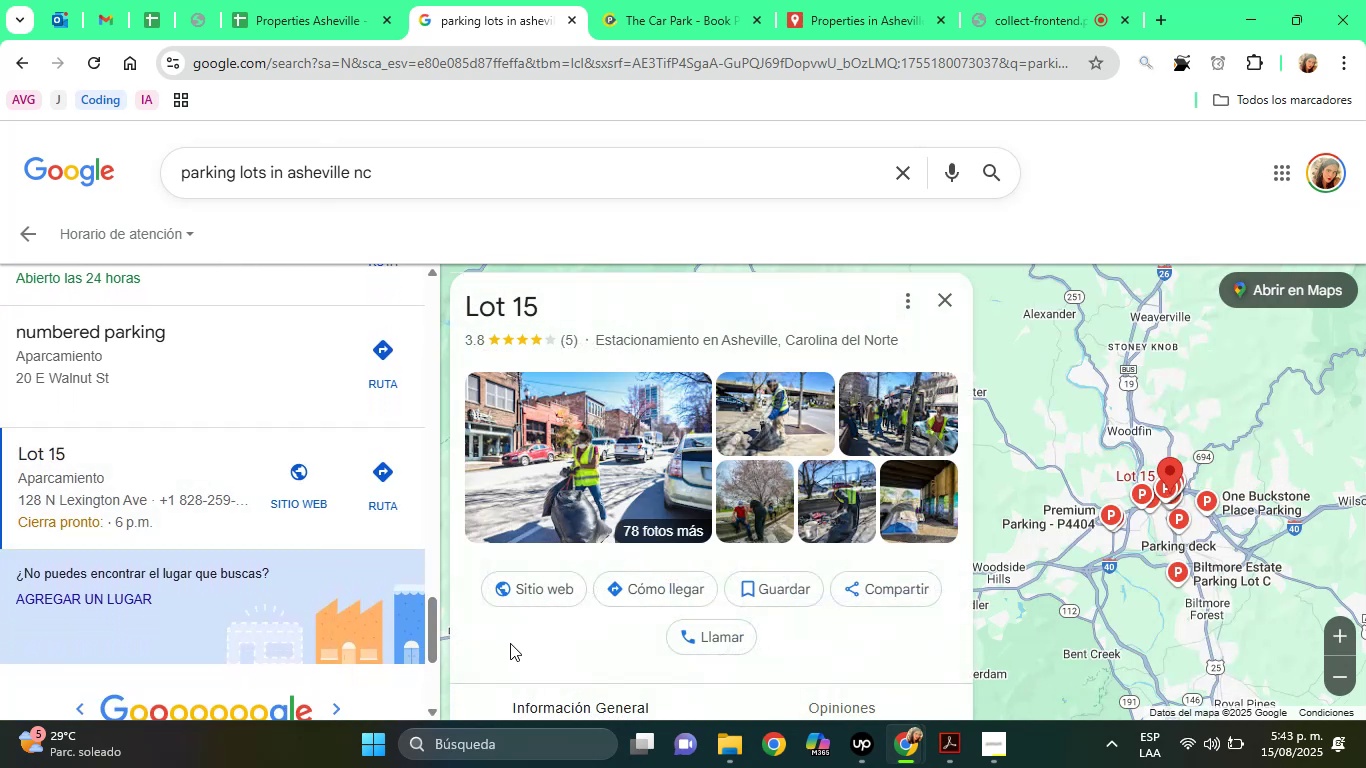 
key(ArrowDown)
 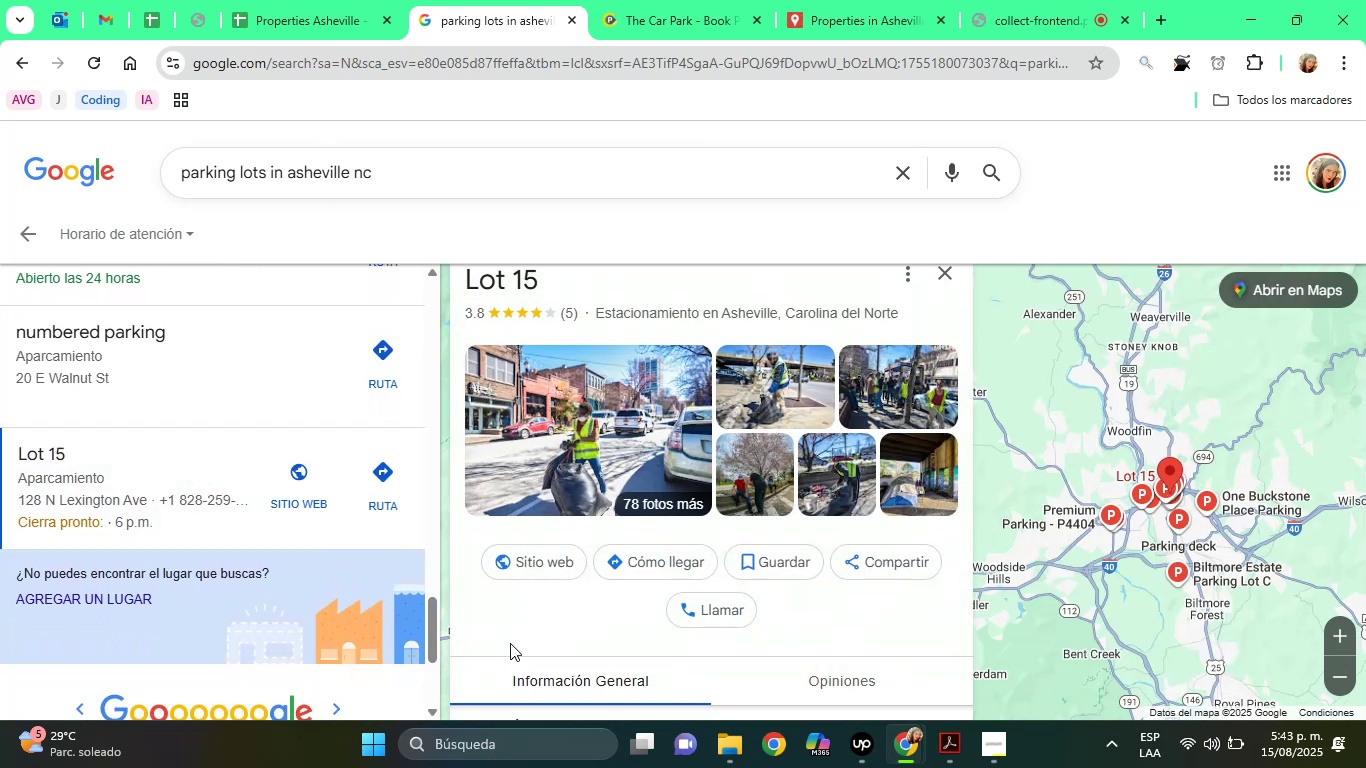 
key(ArrowDown)
 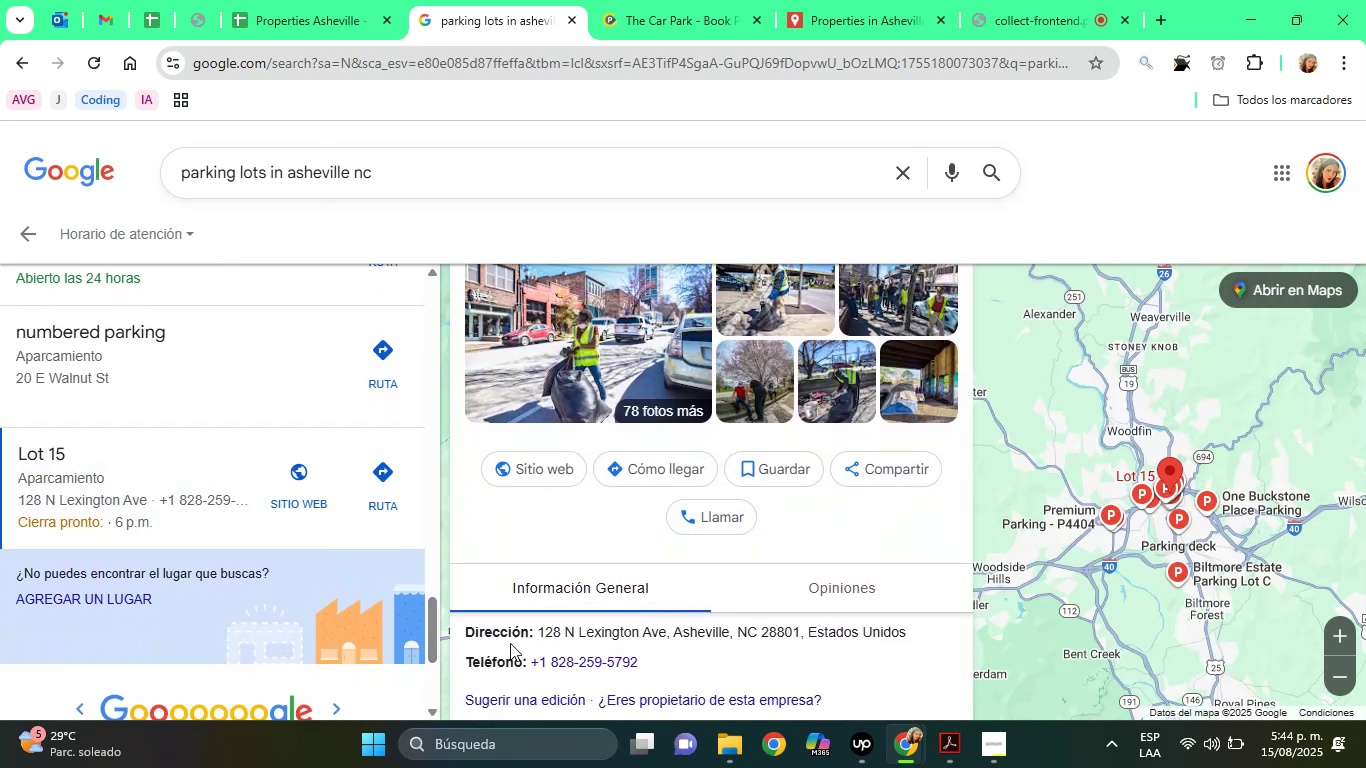 
key(ArrowDown)
 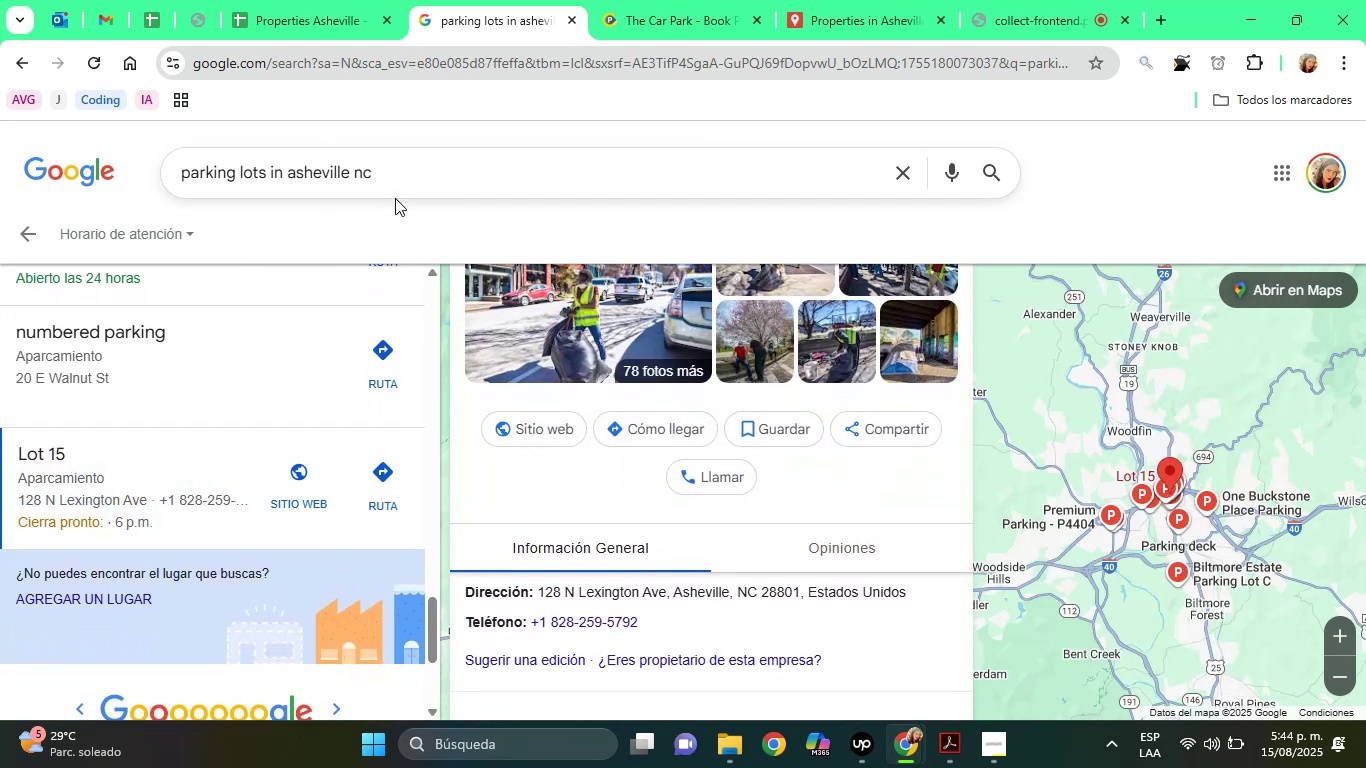 
left_click([304, 0])
 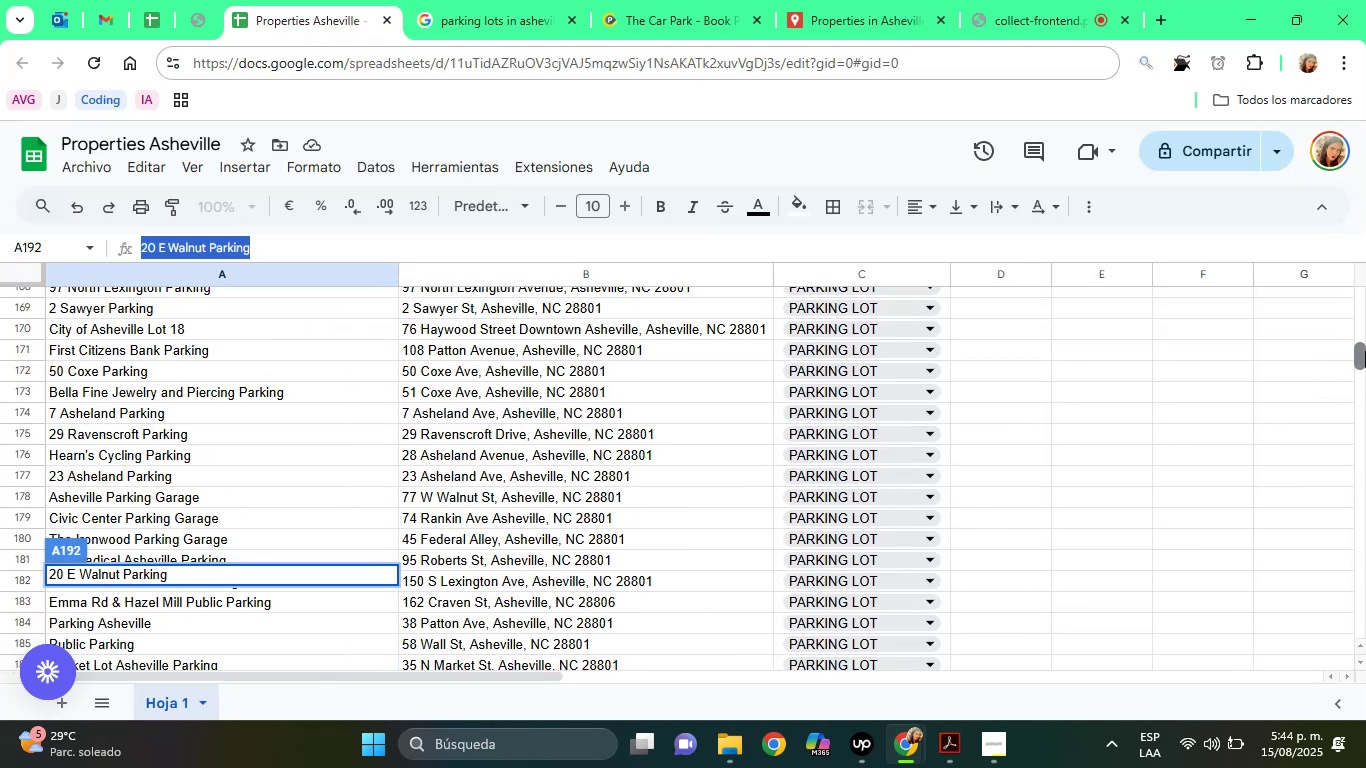 
wait(9.05)
 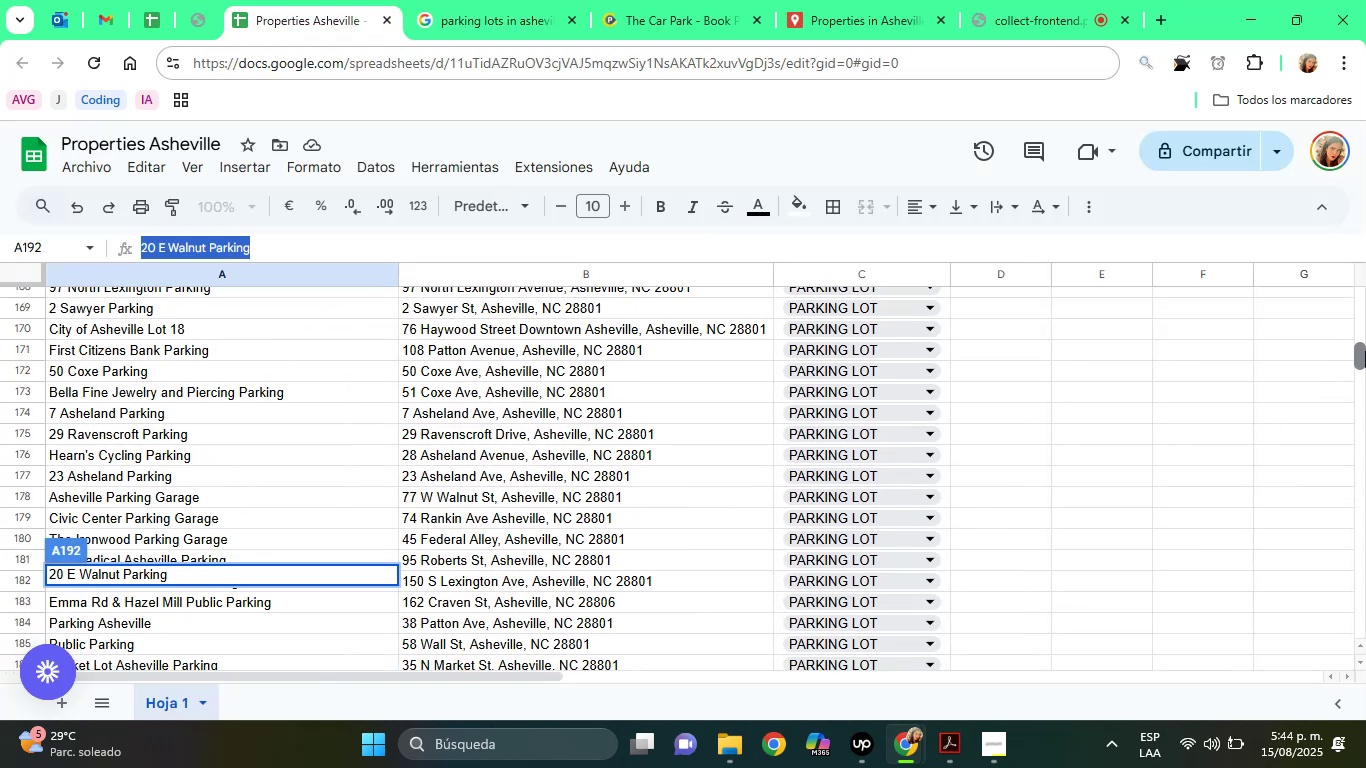 
left_click([1279, 396])
 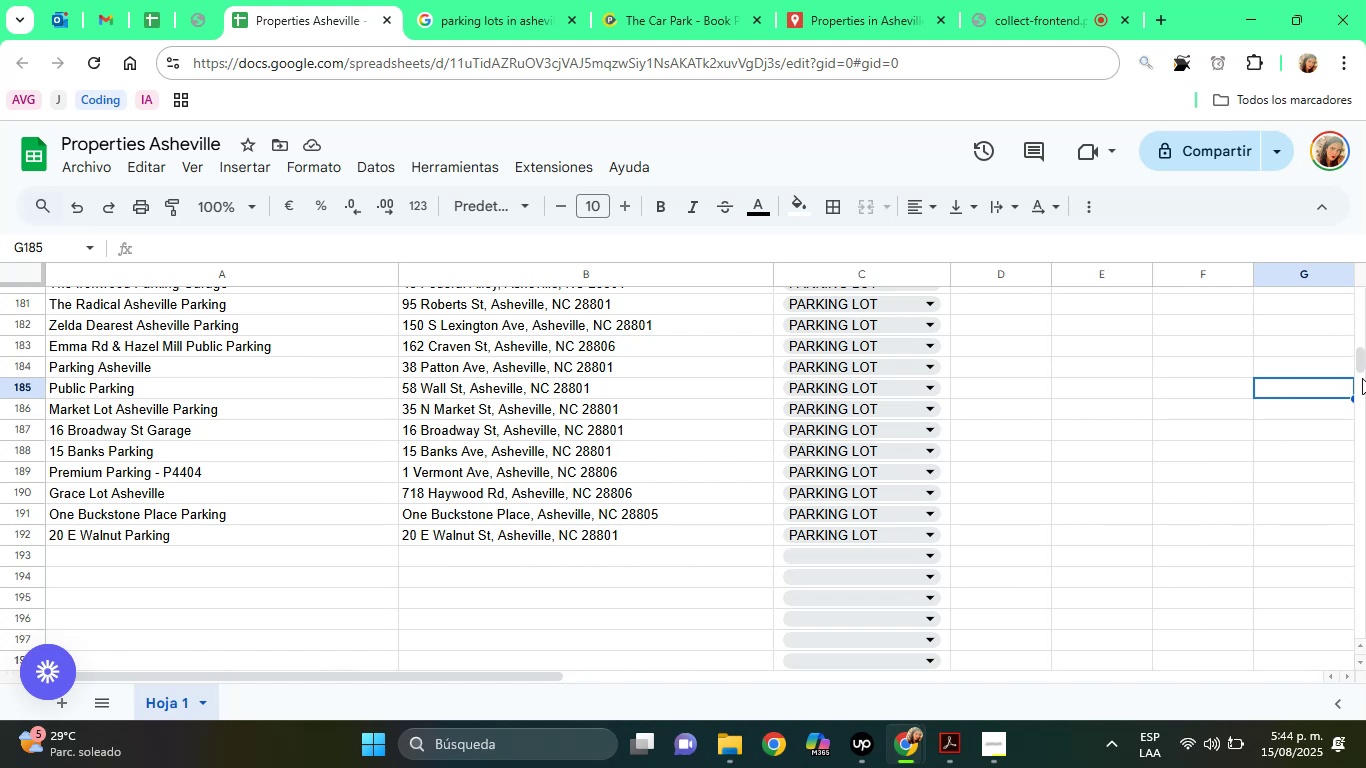 
left_click_drag(start_coordinate=[1360, 366], to_coordinate=[1361, 344])
 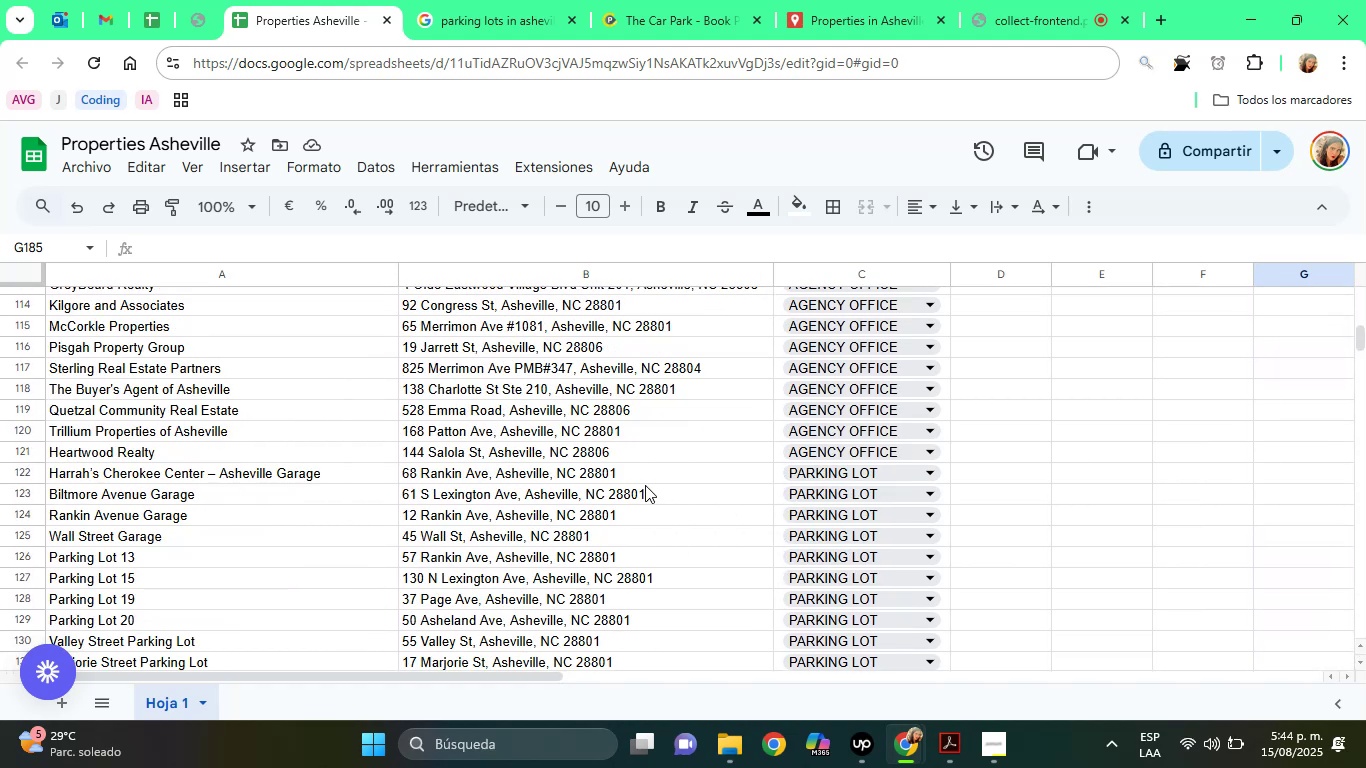 
left_click([641, 481])
 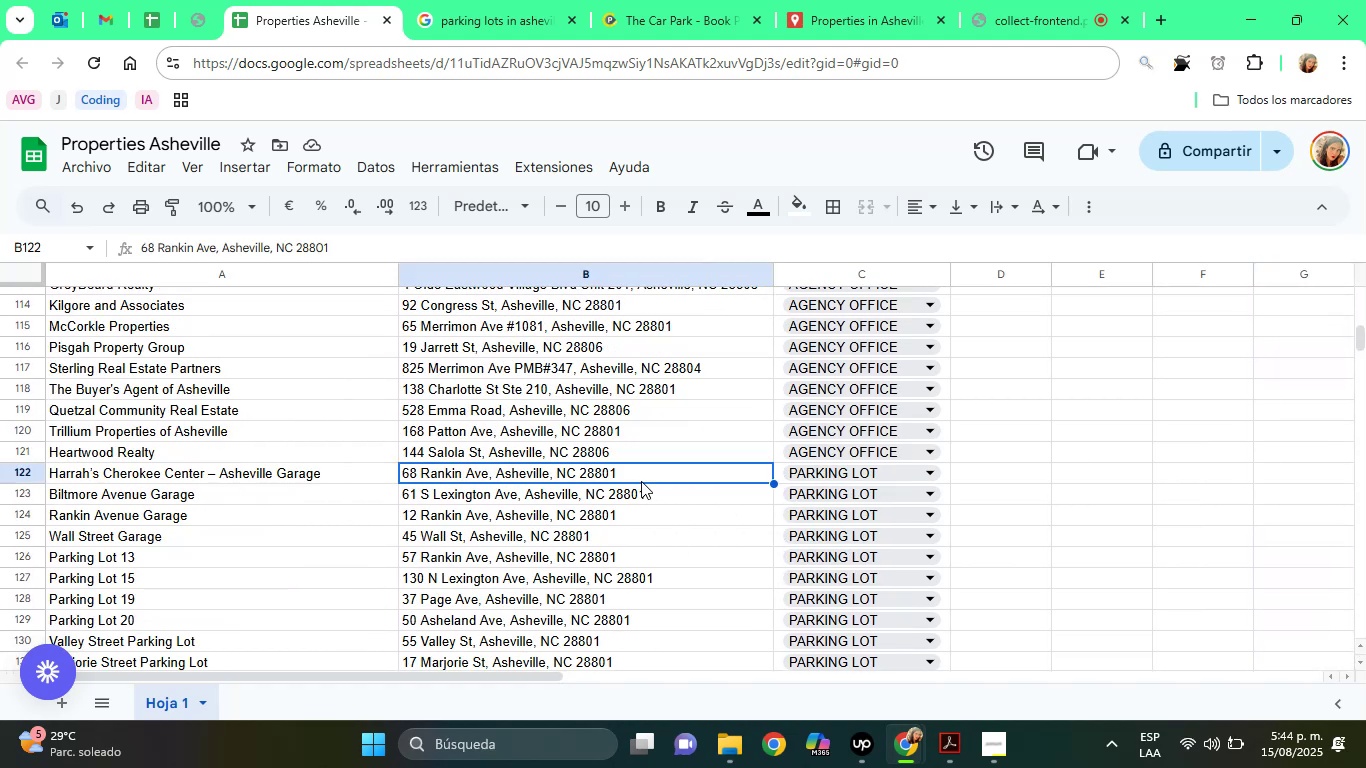 
key(ArrowDown)
 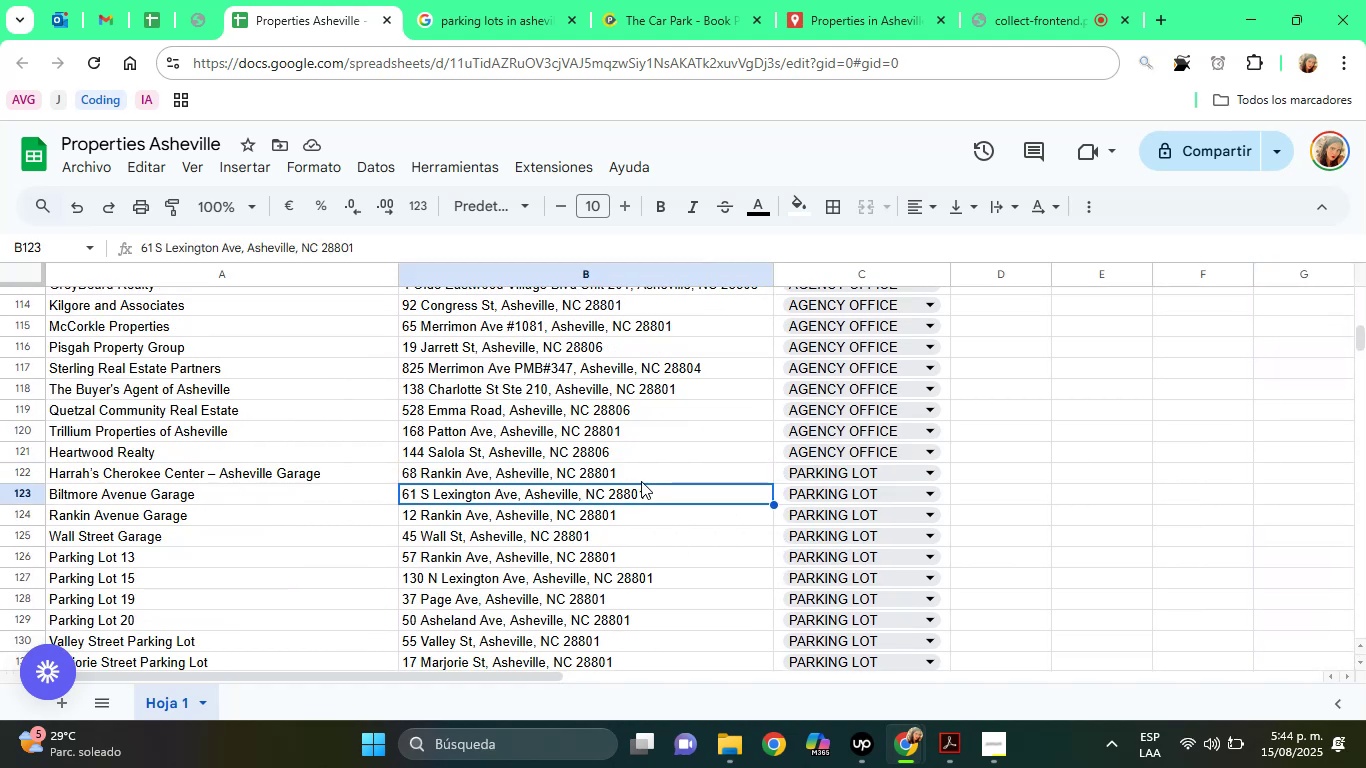 
key(ArrowDown)
 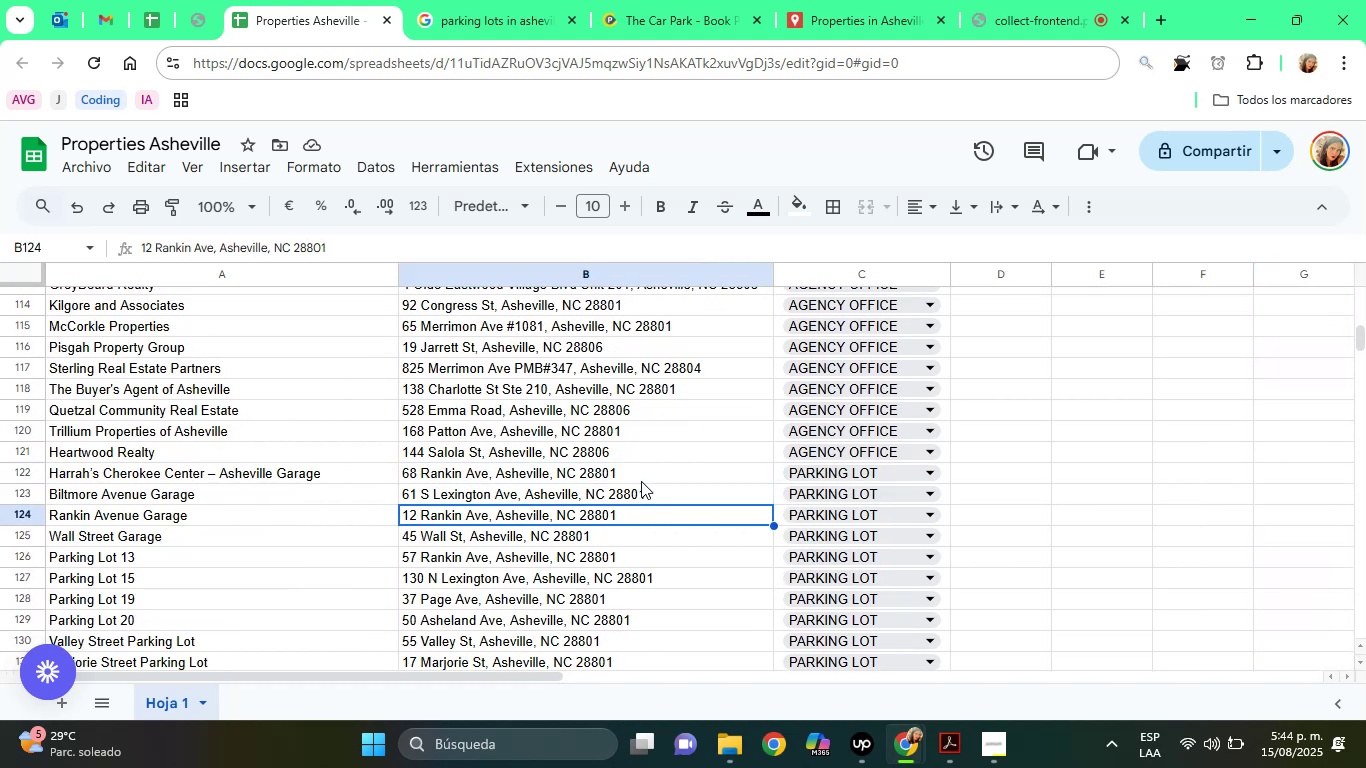 
key(ArrowDown)
 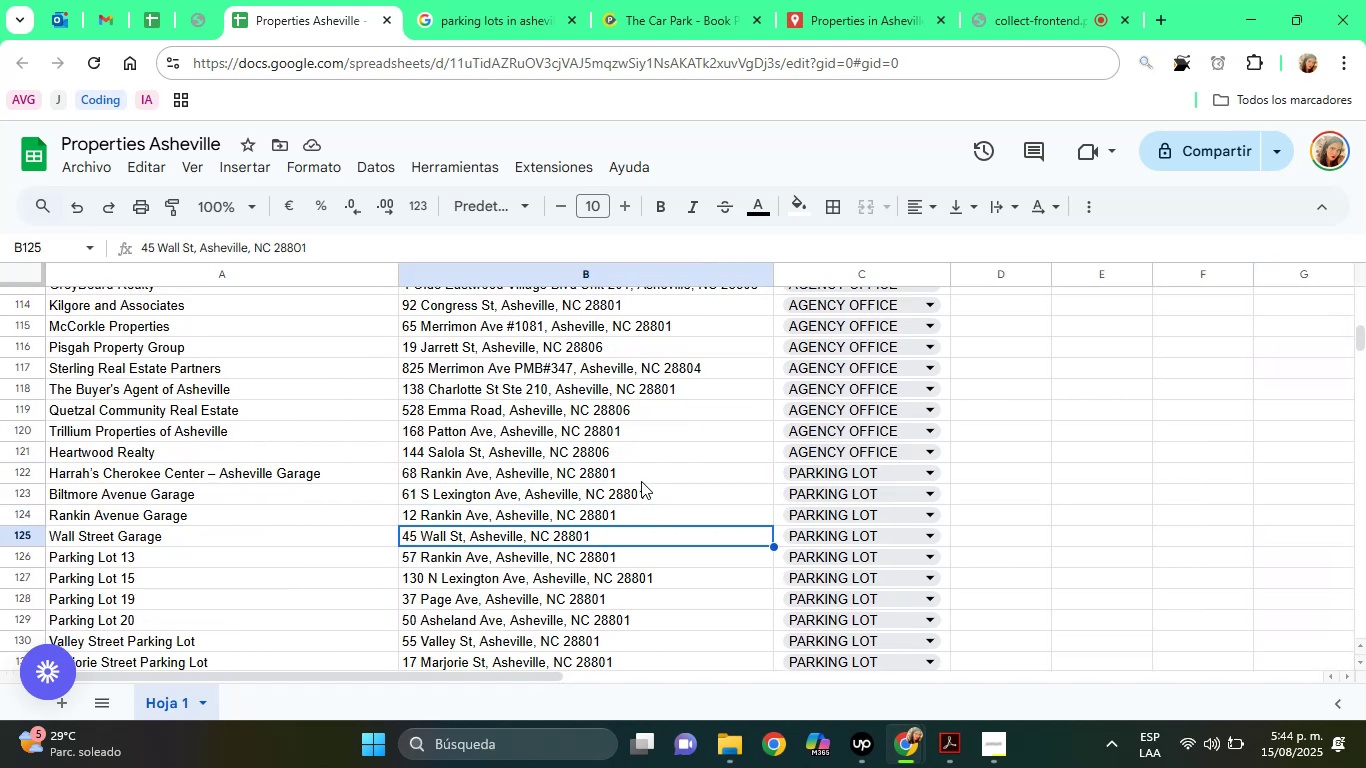 
key(ArrowDown)
 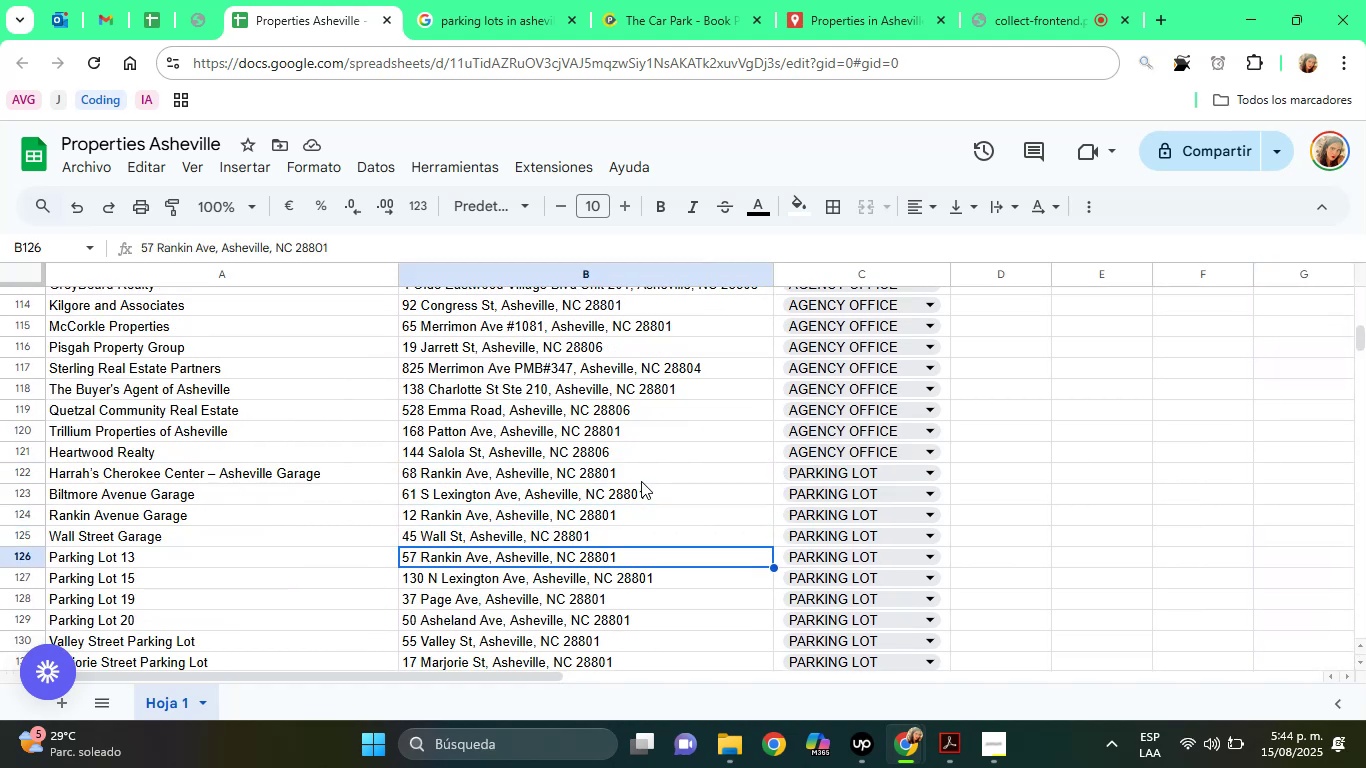 
key(ArrowDown)
 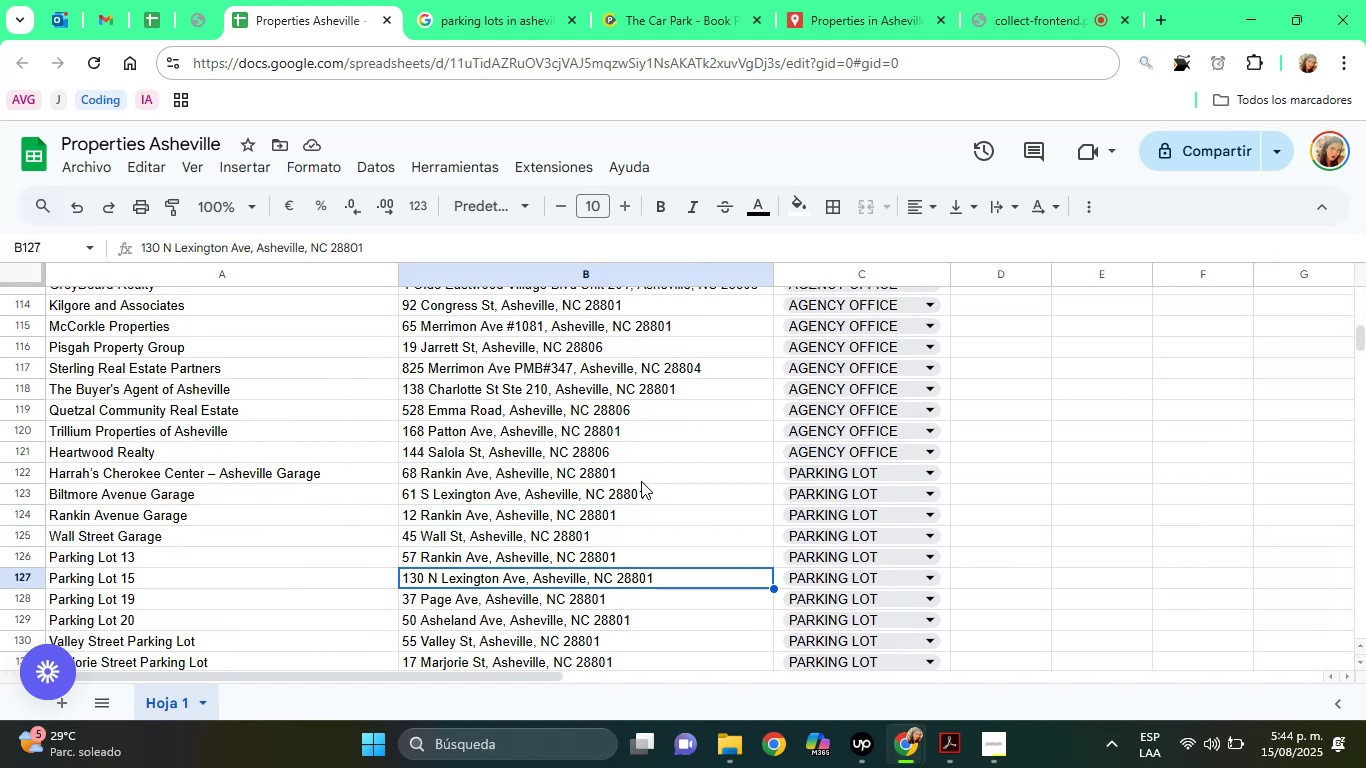 
key(ArrowDown)
 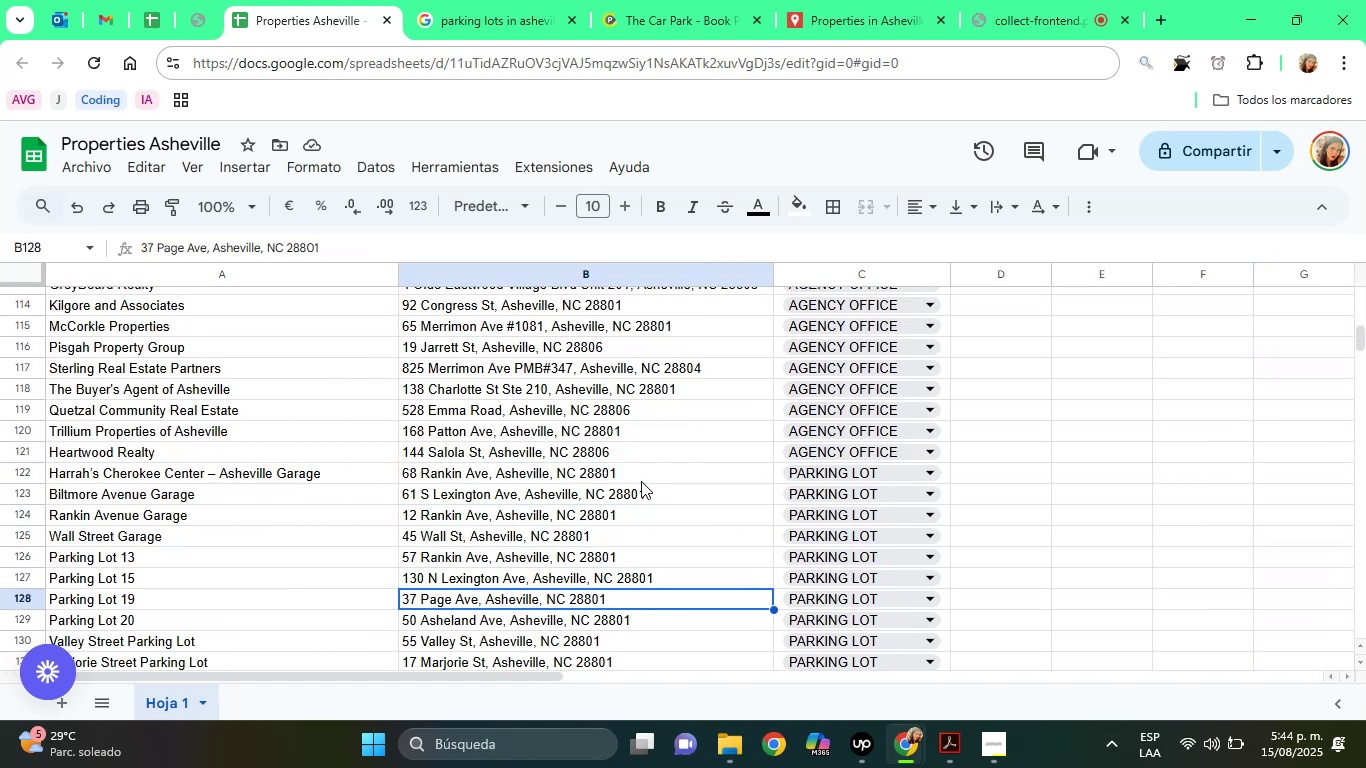 
key(ArrowDown)
 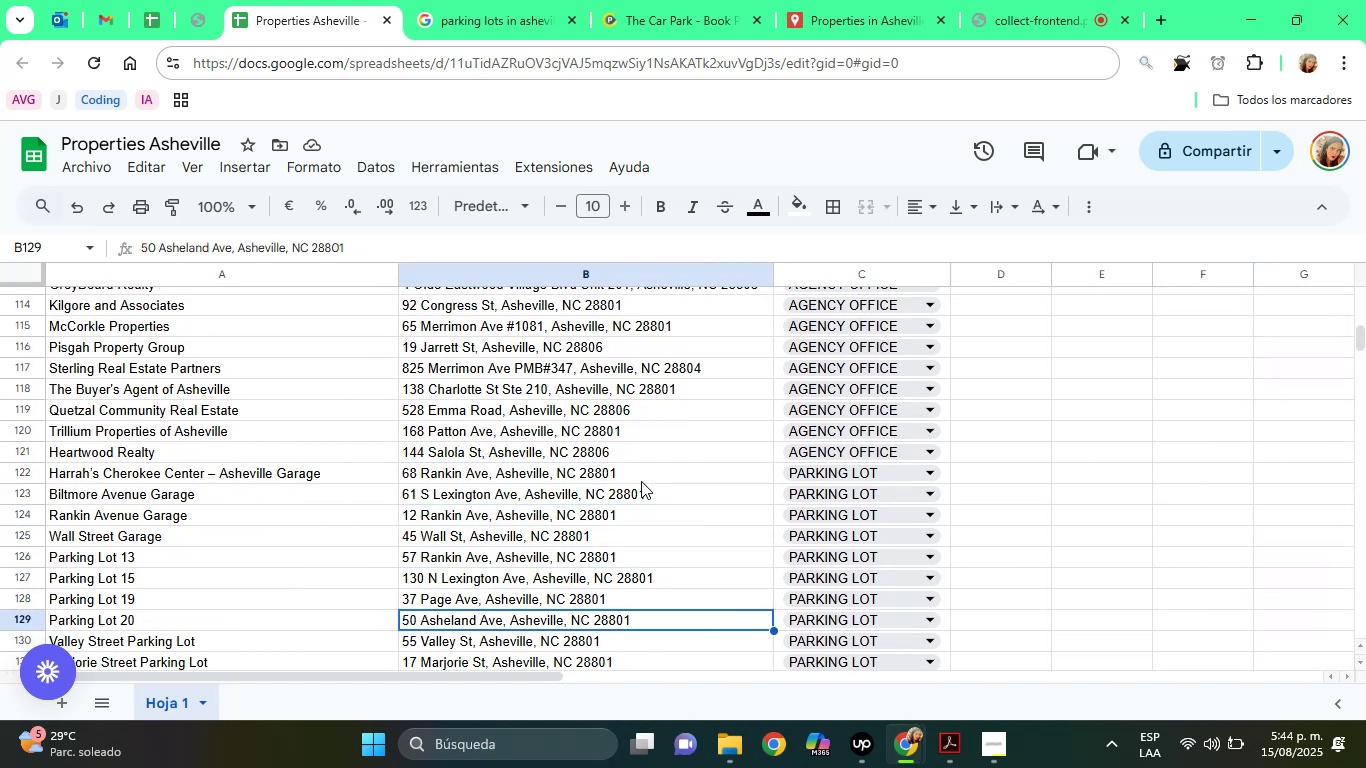 
key(ArrowDown)
 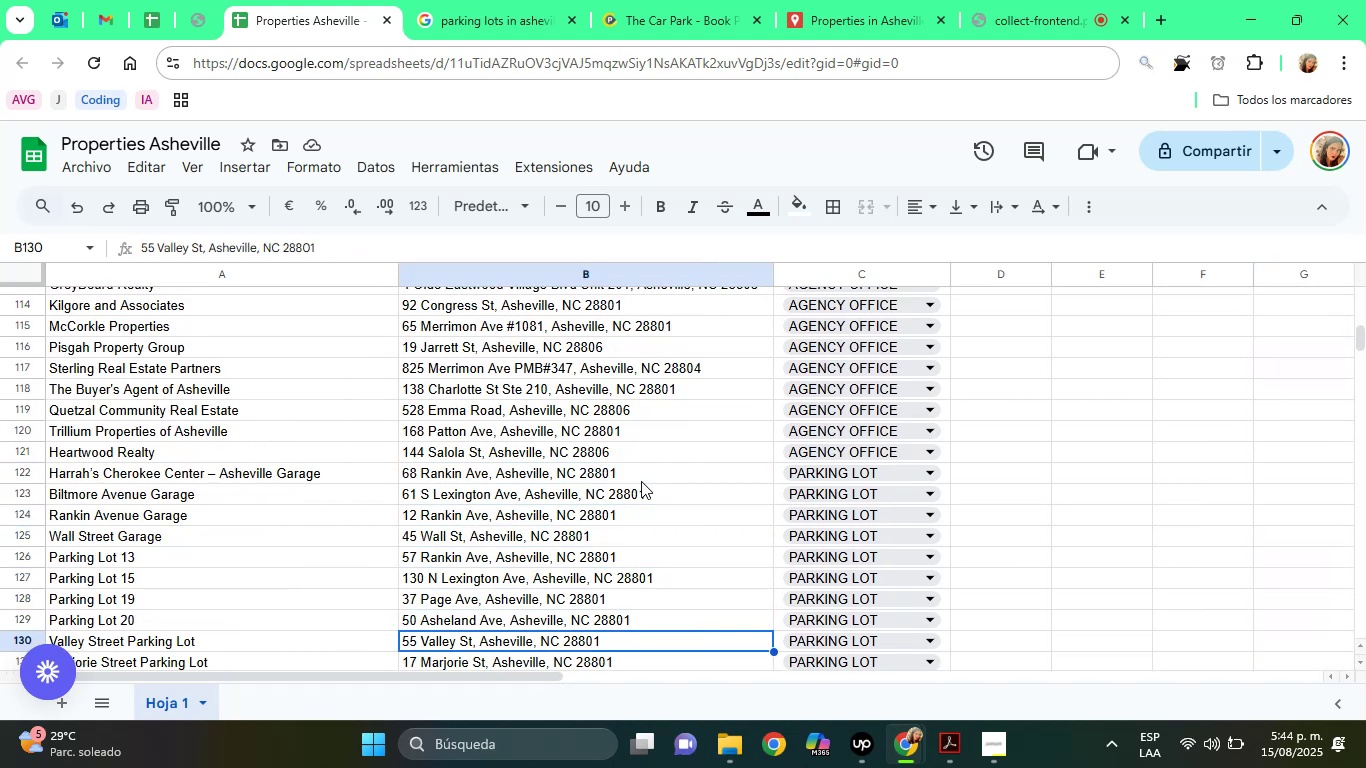 
key(ArrowDown)
 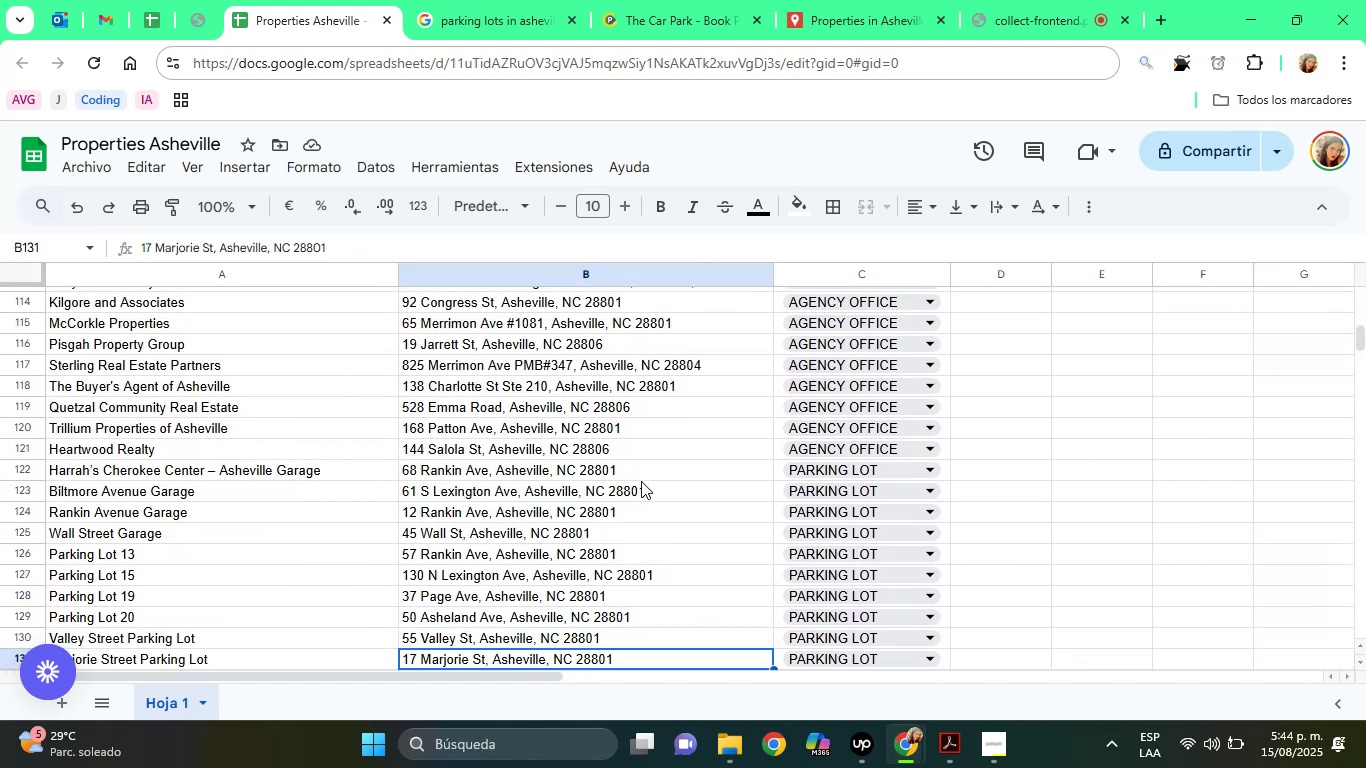 
key(ArrowDown)
 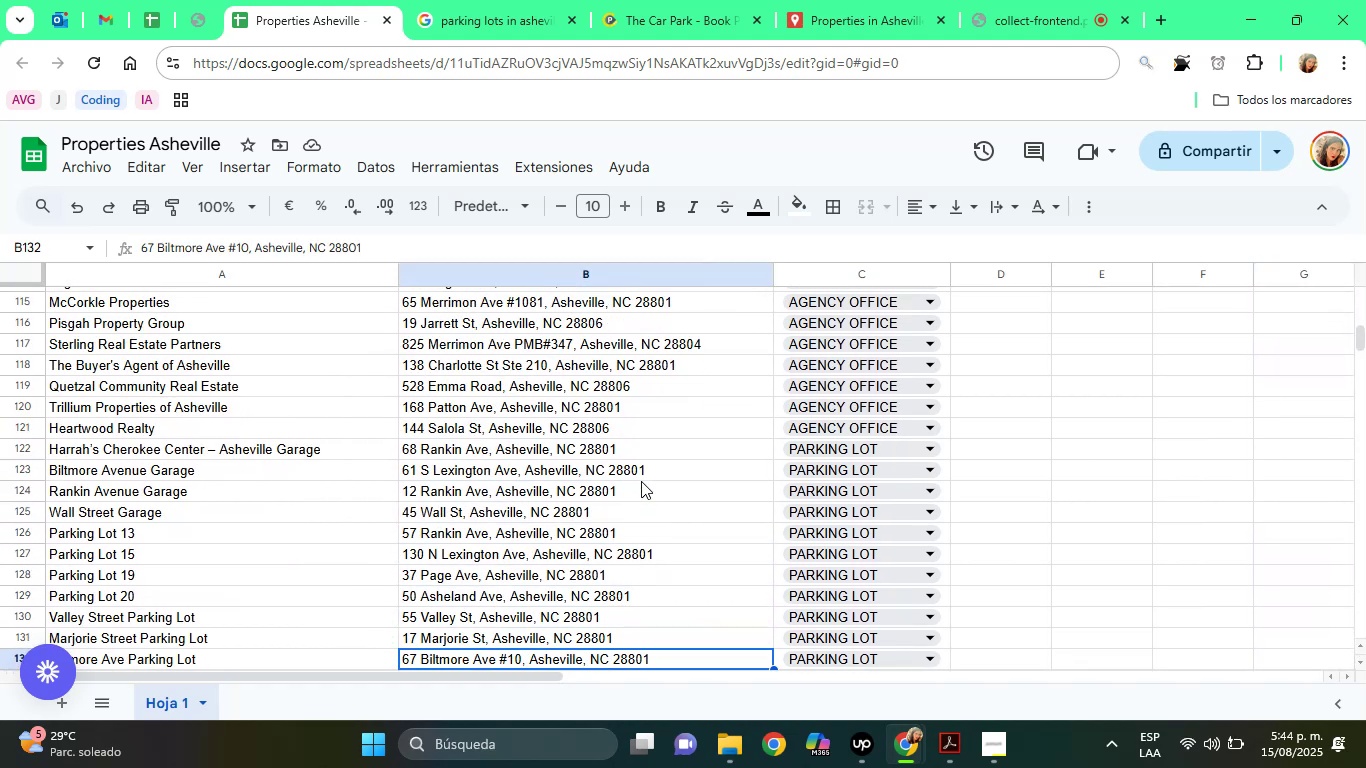 
key(ArrowDown)
 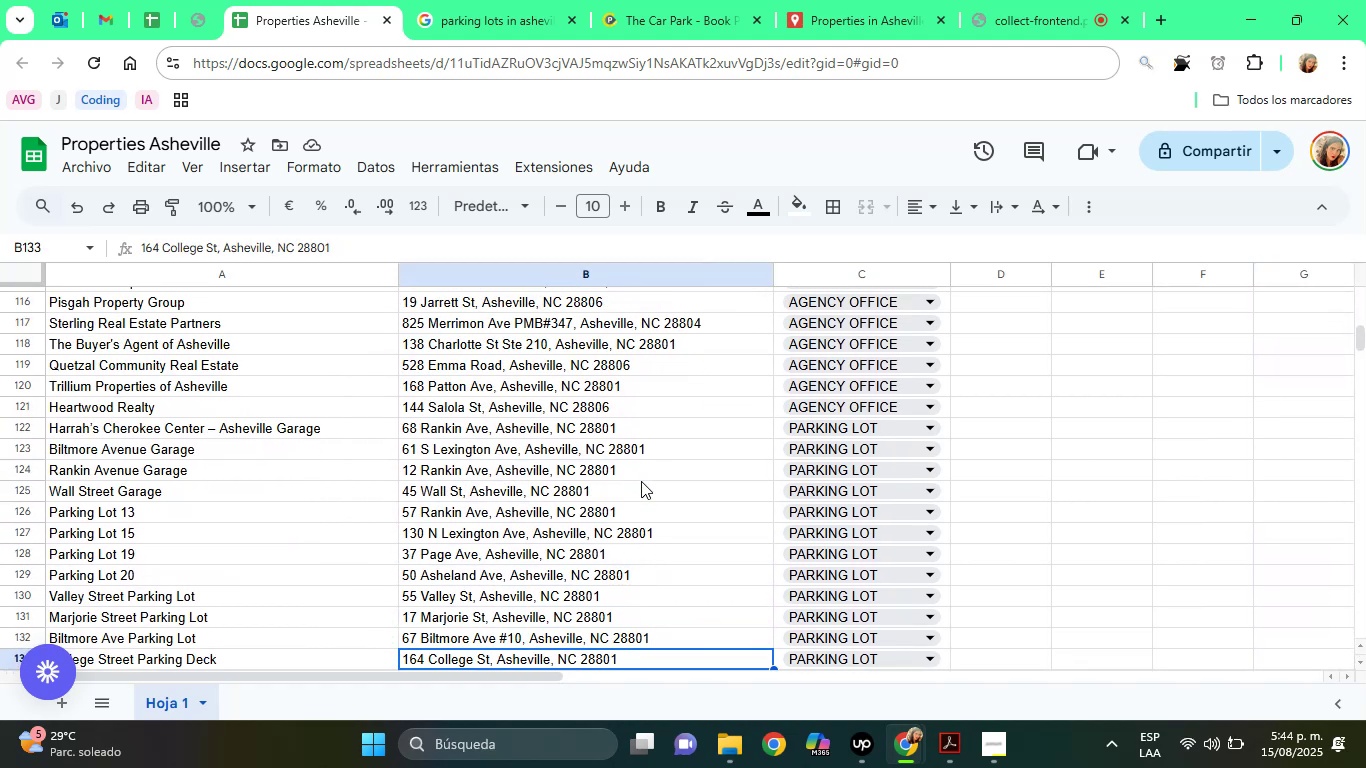 
key(ArrowDown)
 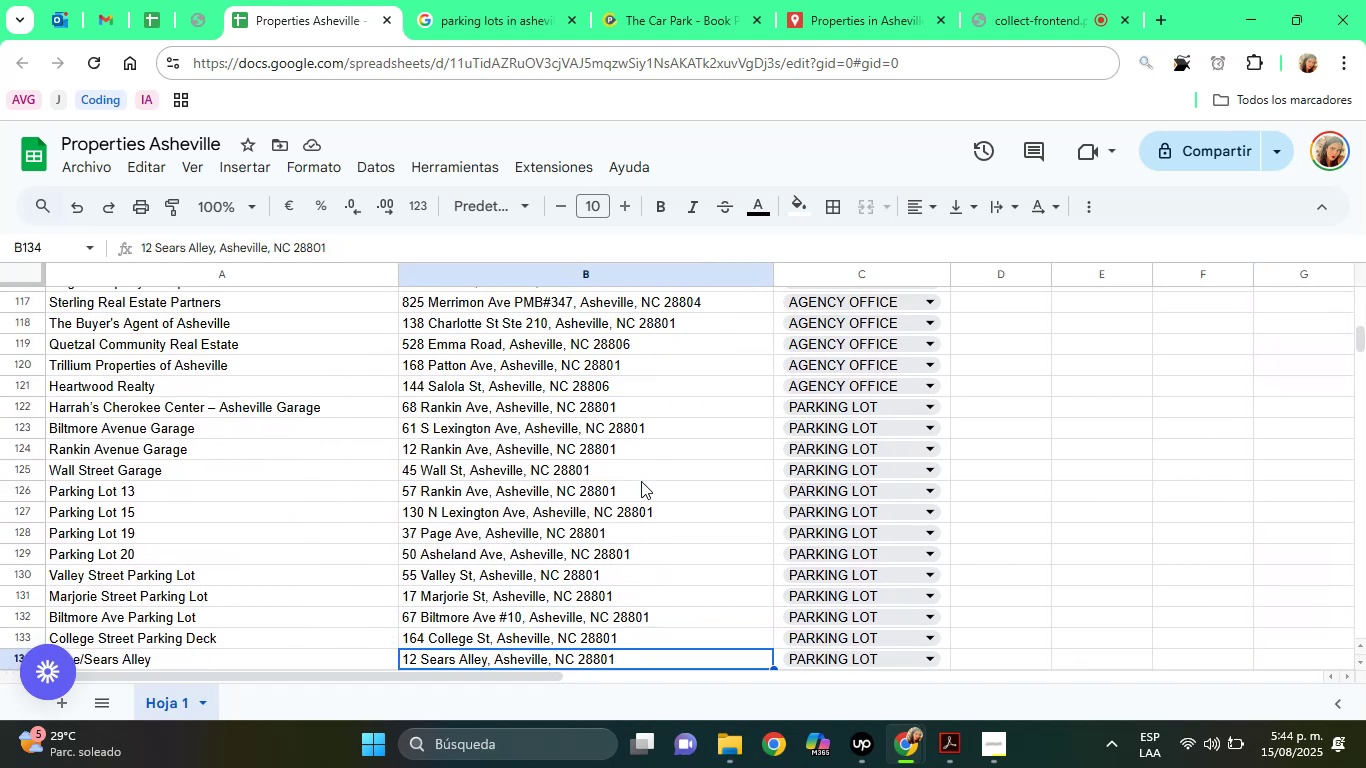 
key(ArrowDown)
 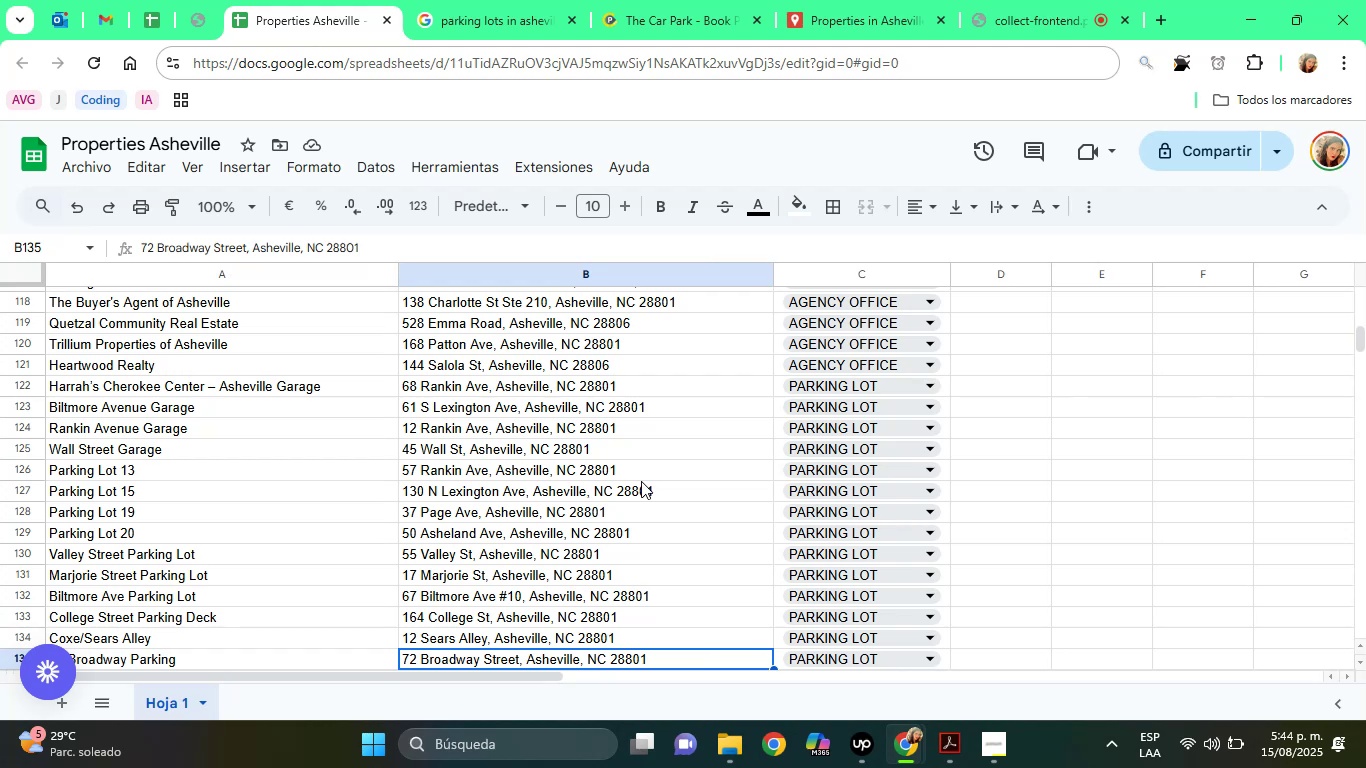 
key(ArrowDown)
 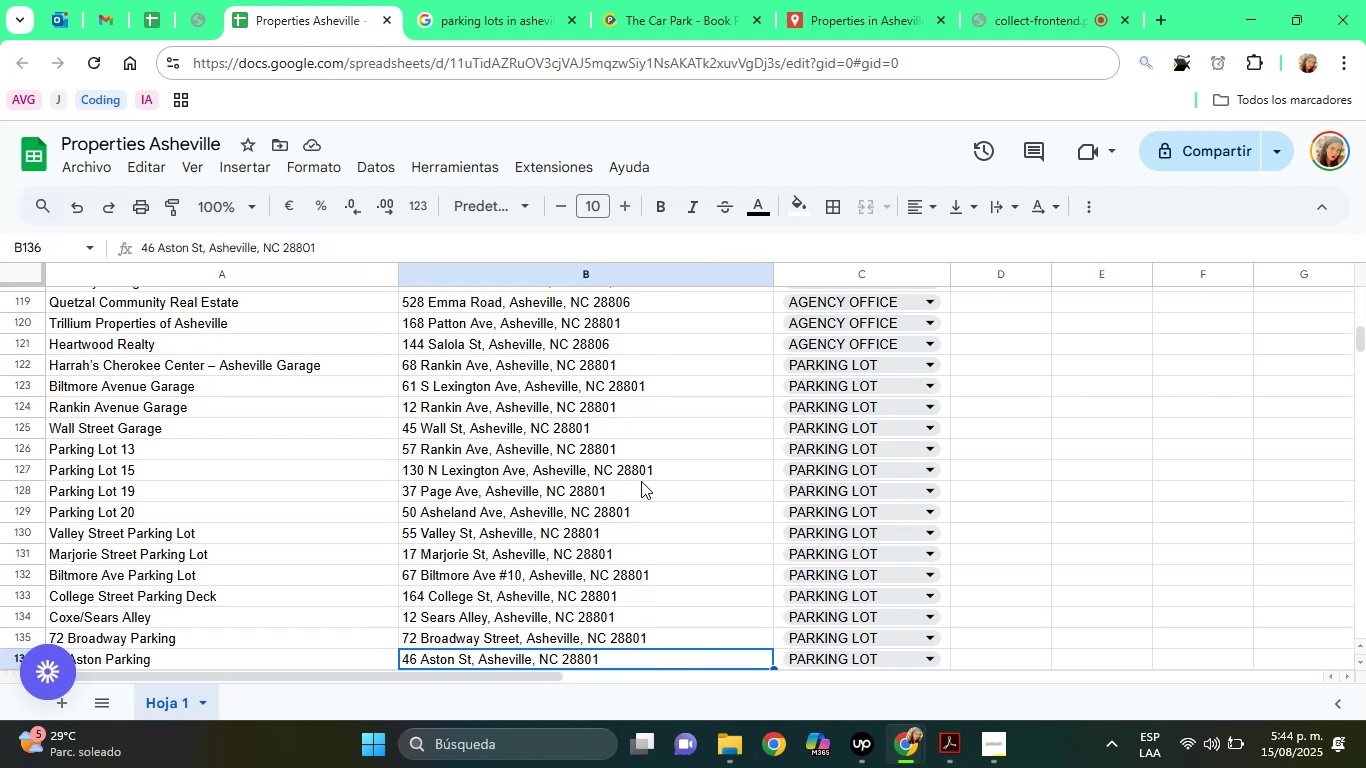 
key(Shift+ShiftRight)
 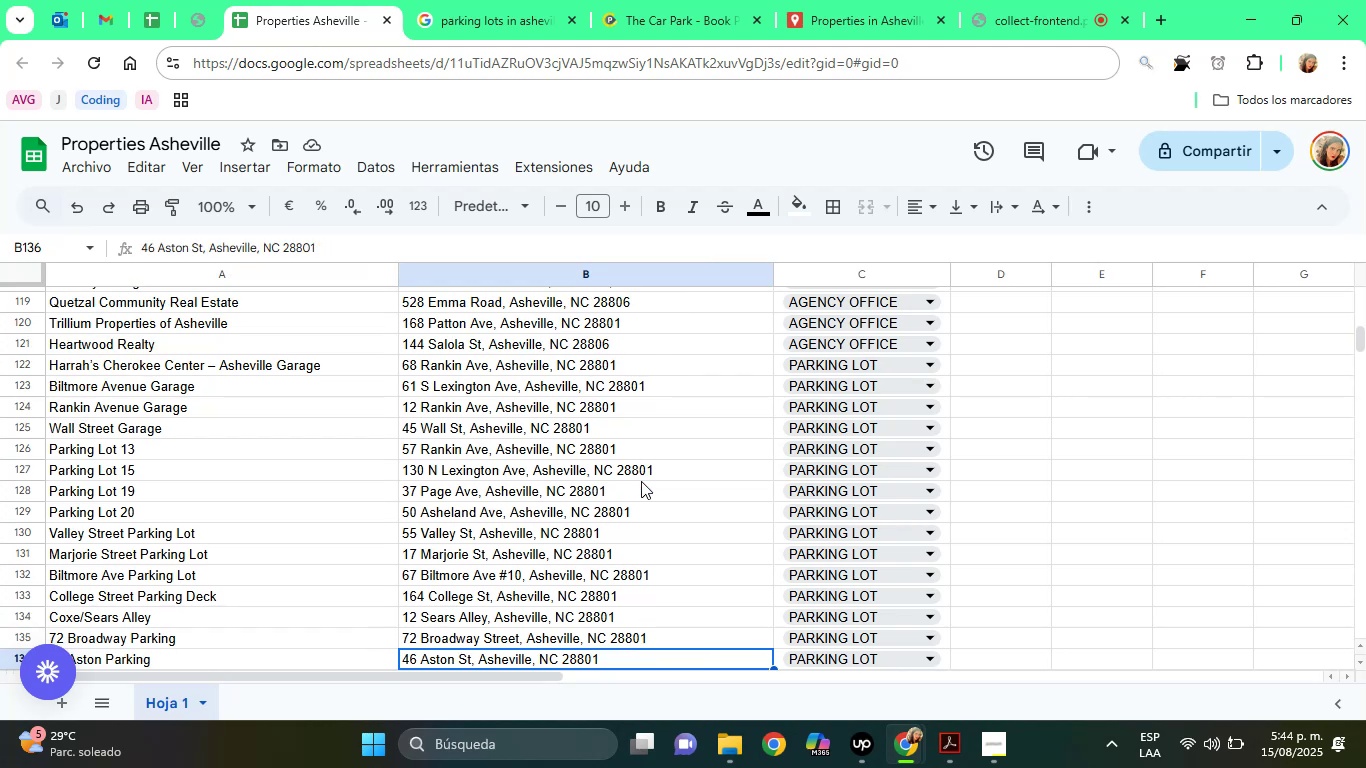 
key(Shift+ShiftRight)
 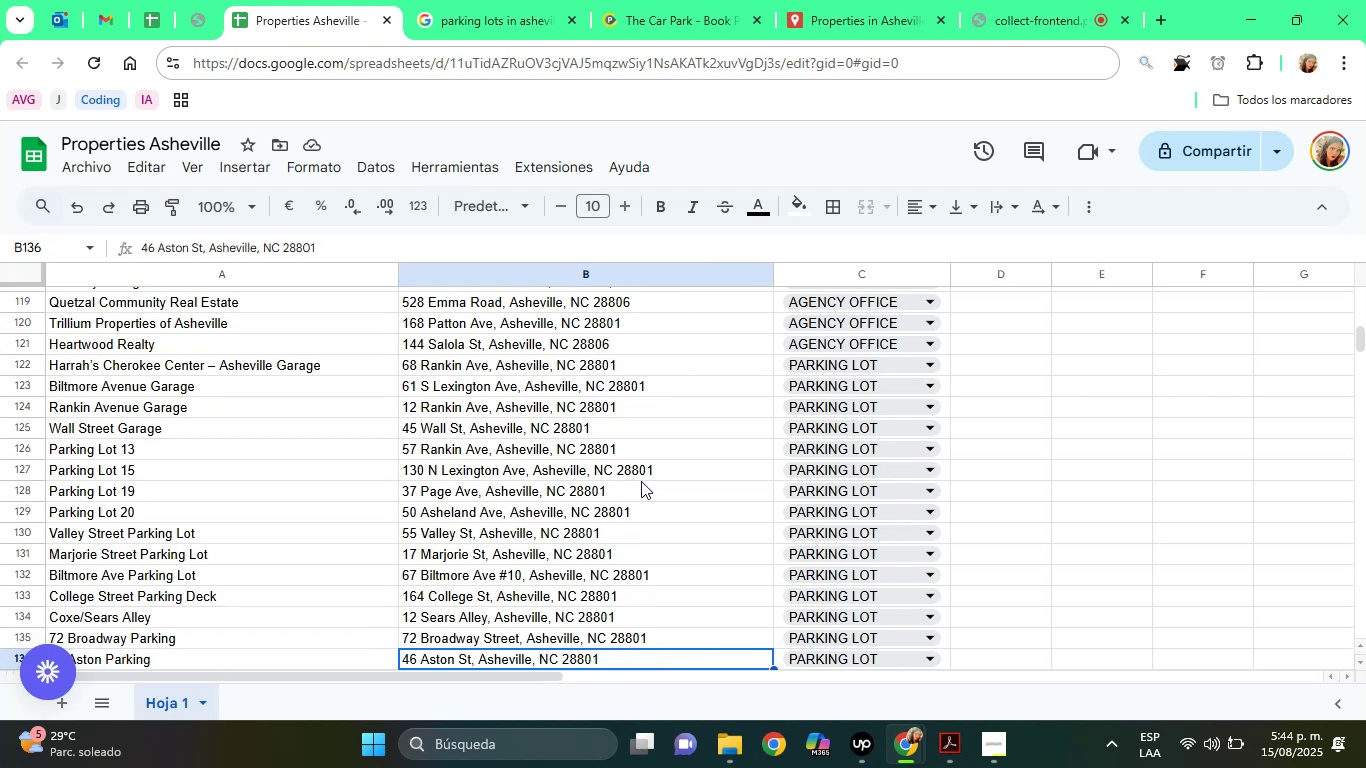 
key(Shift+ShiftRight)
 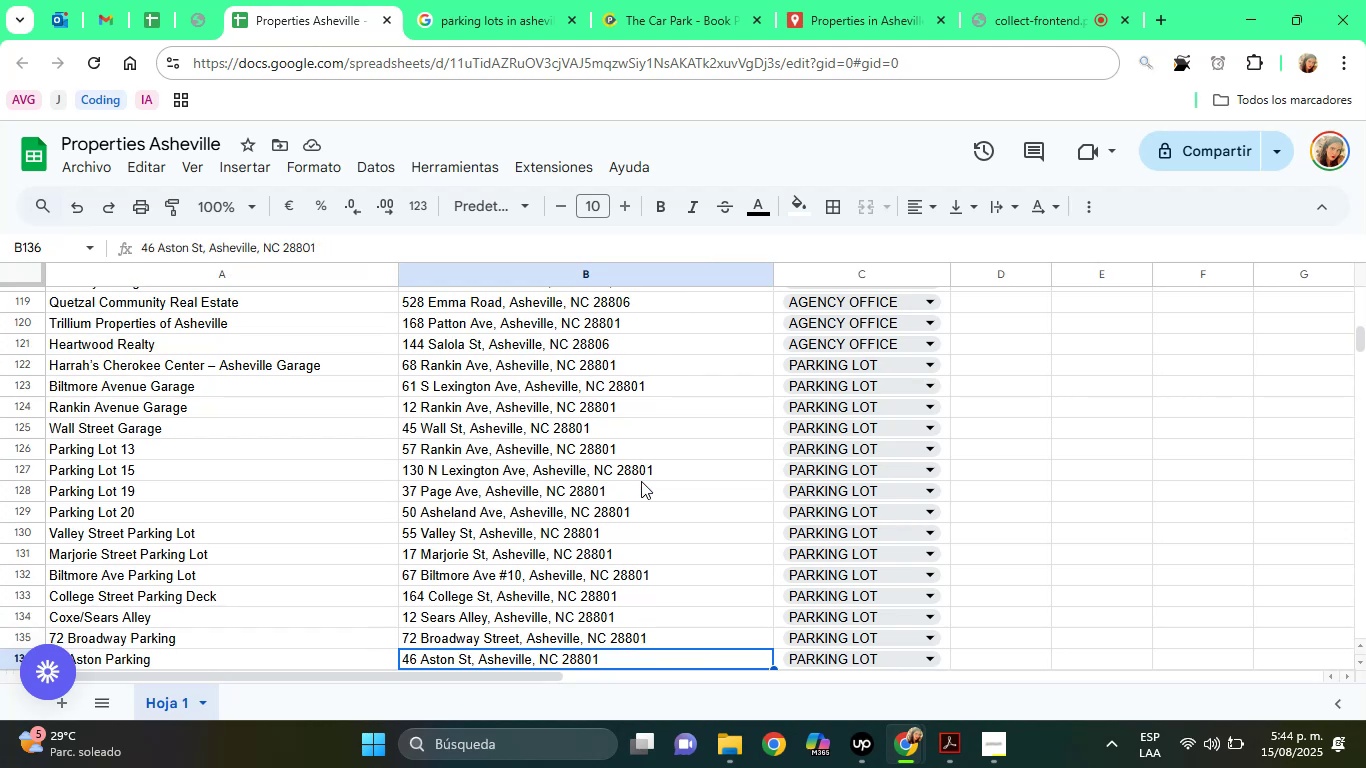 
key(ArrowUp)
 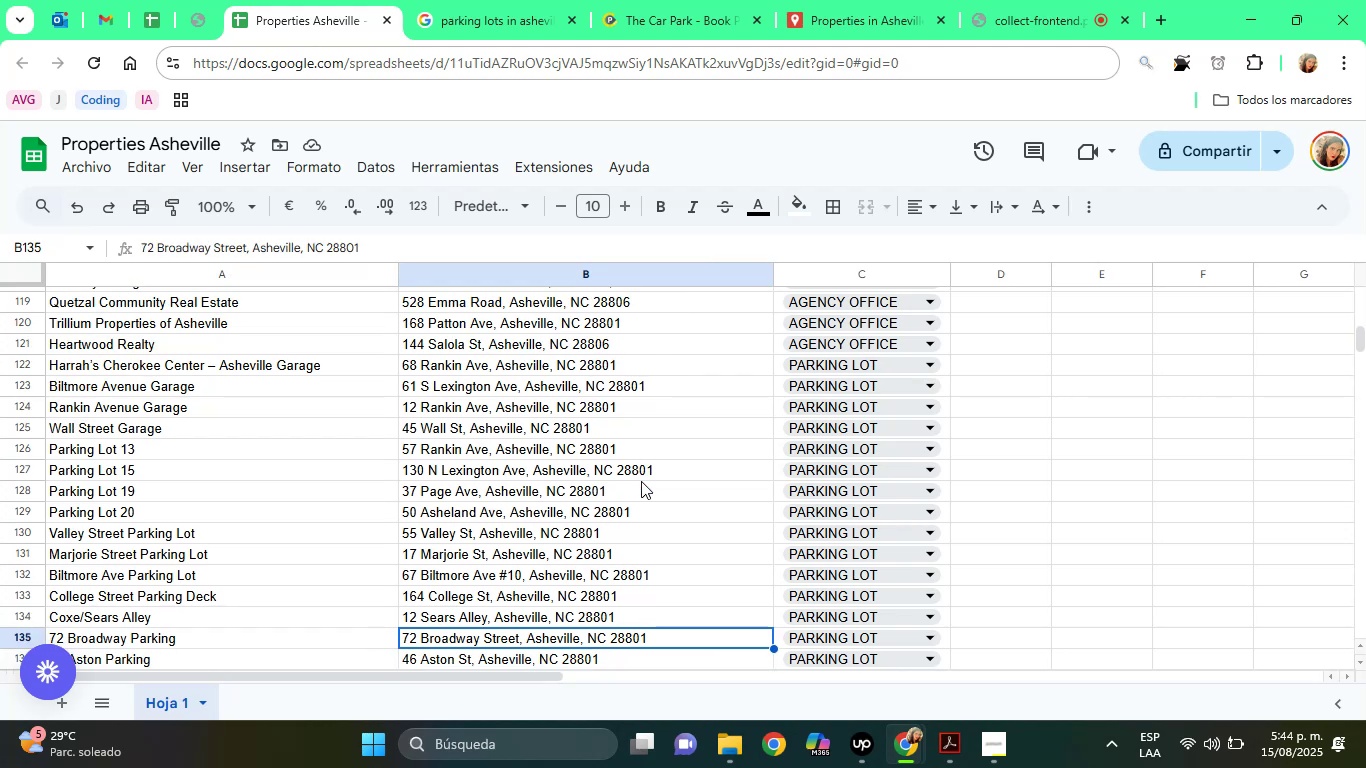 
key(ArrowUp)
 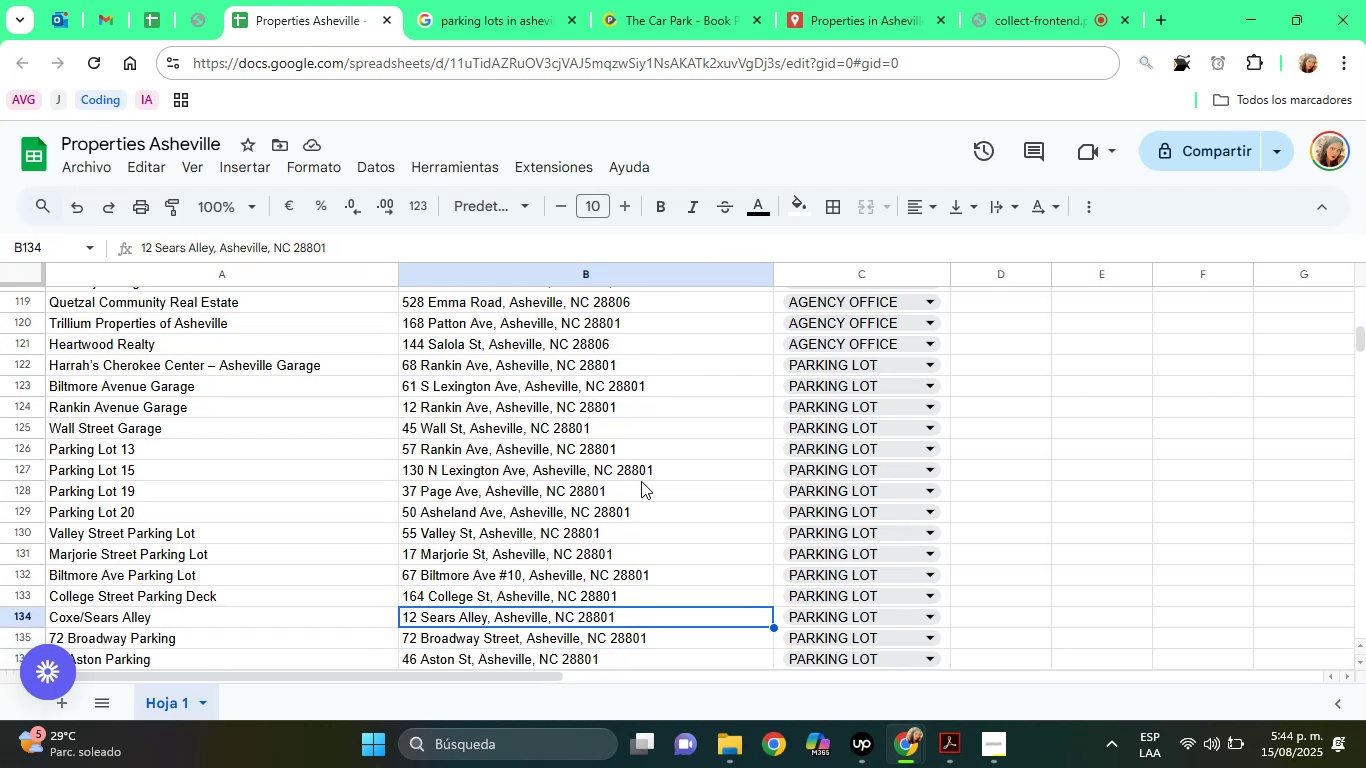 
key(ArrowUp)
 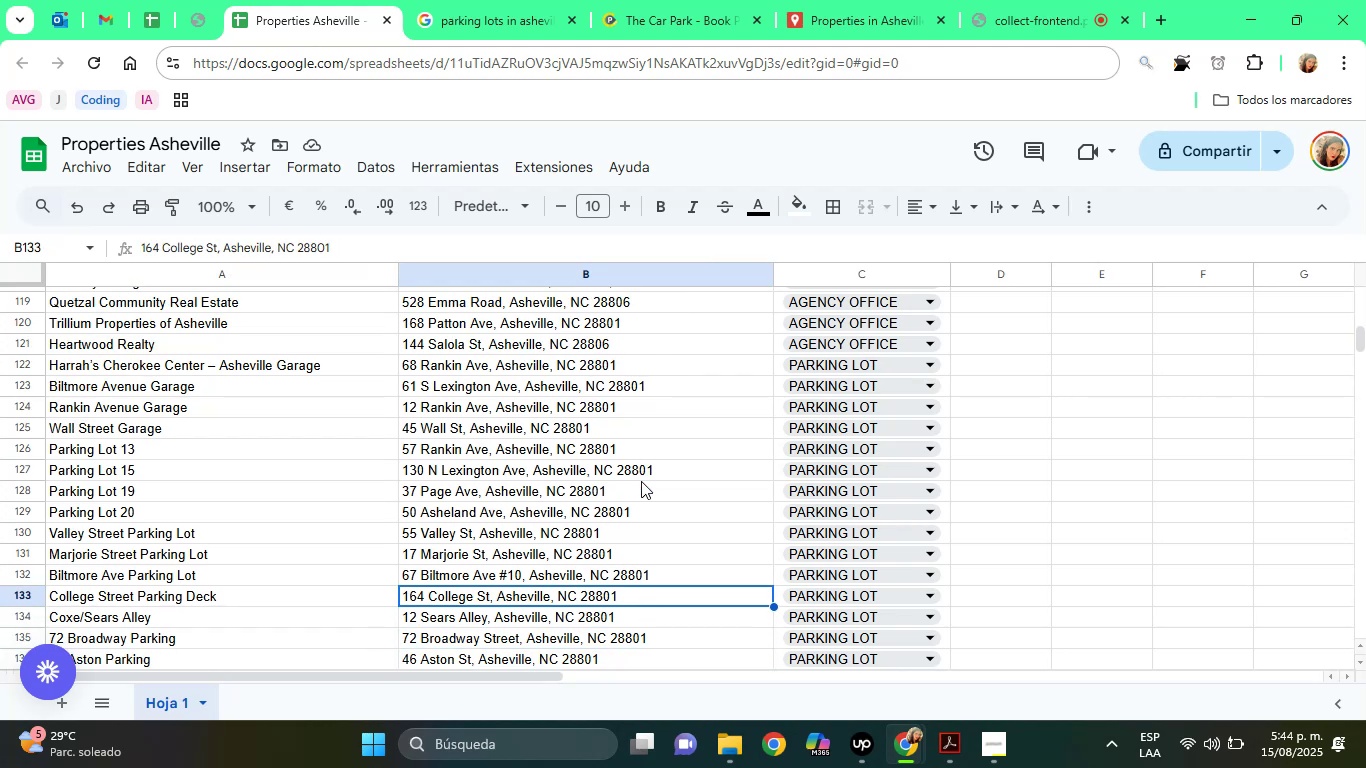 
key(ArrowUp)
 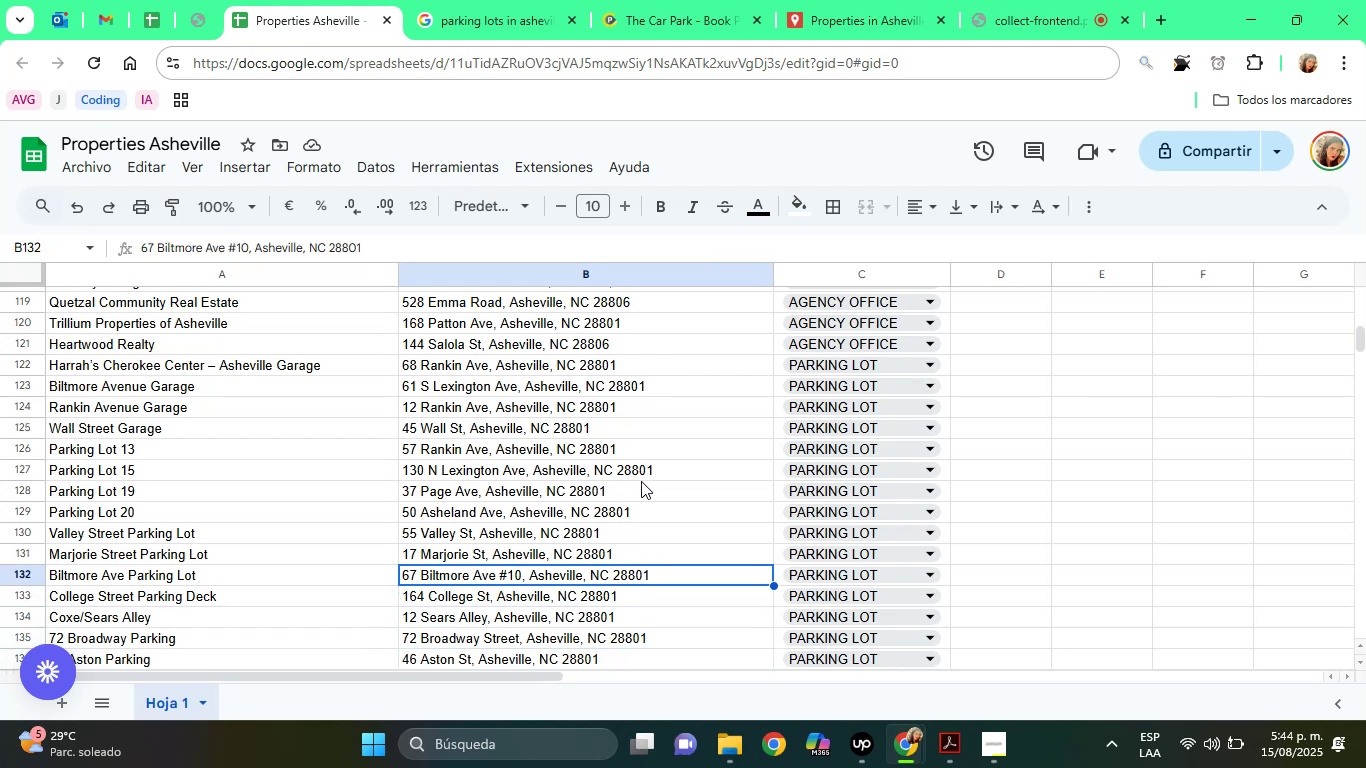 
key(ArrowUp)
 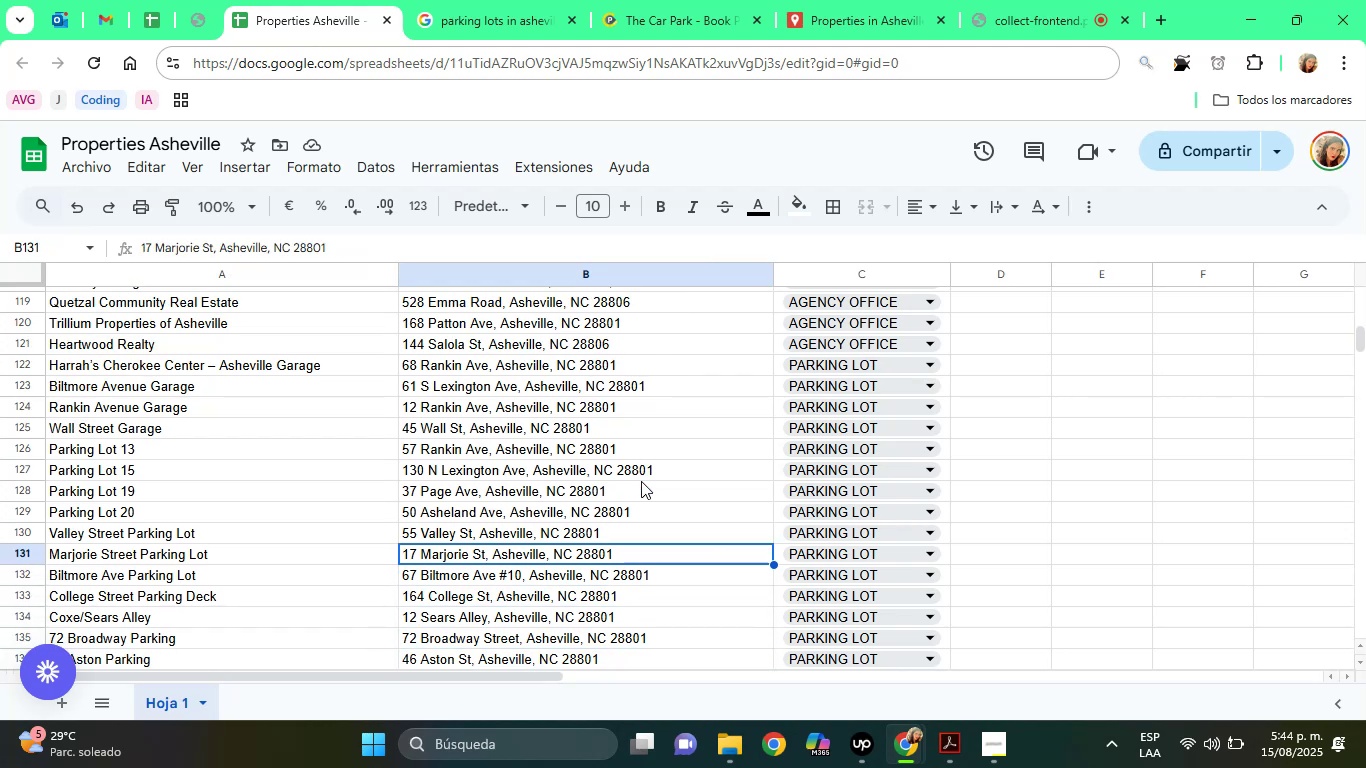 
key(ArrowUp)
 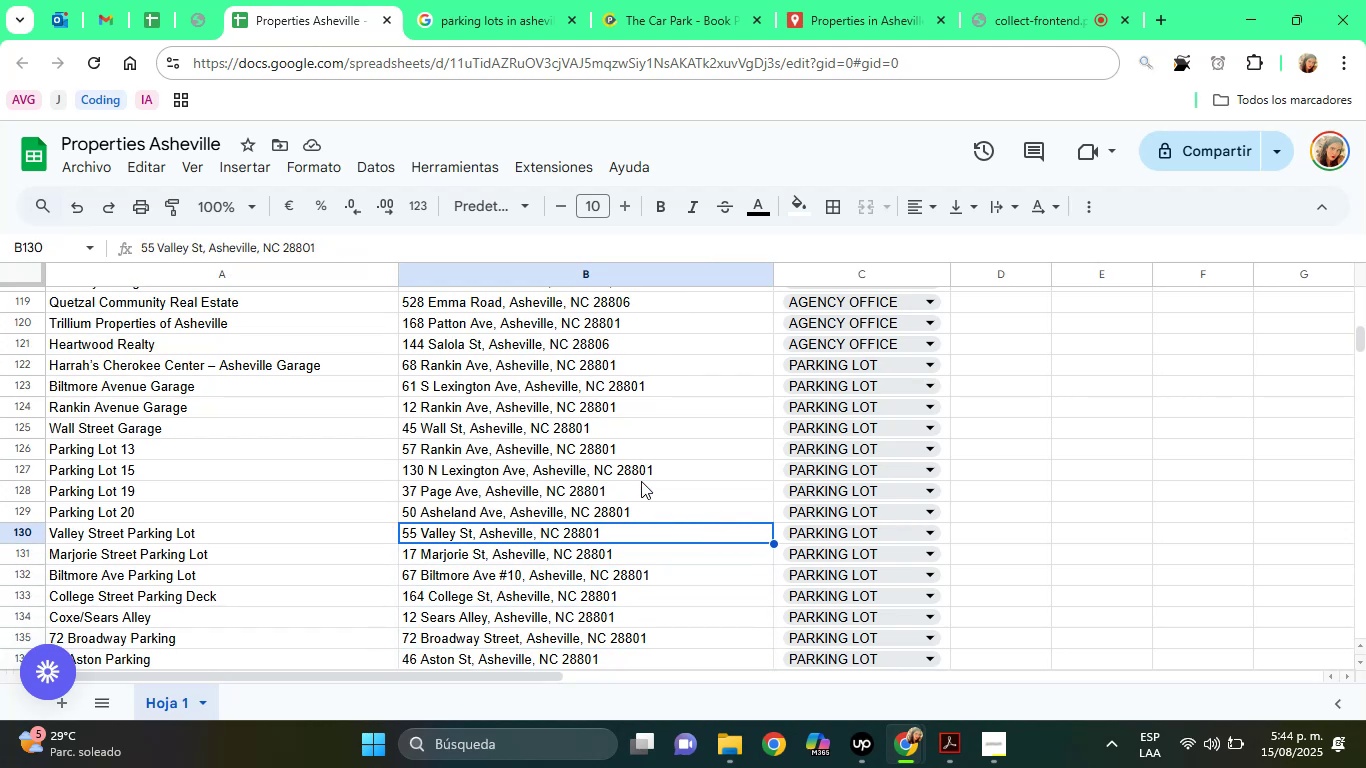 
key(ArrowUp)
 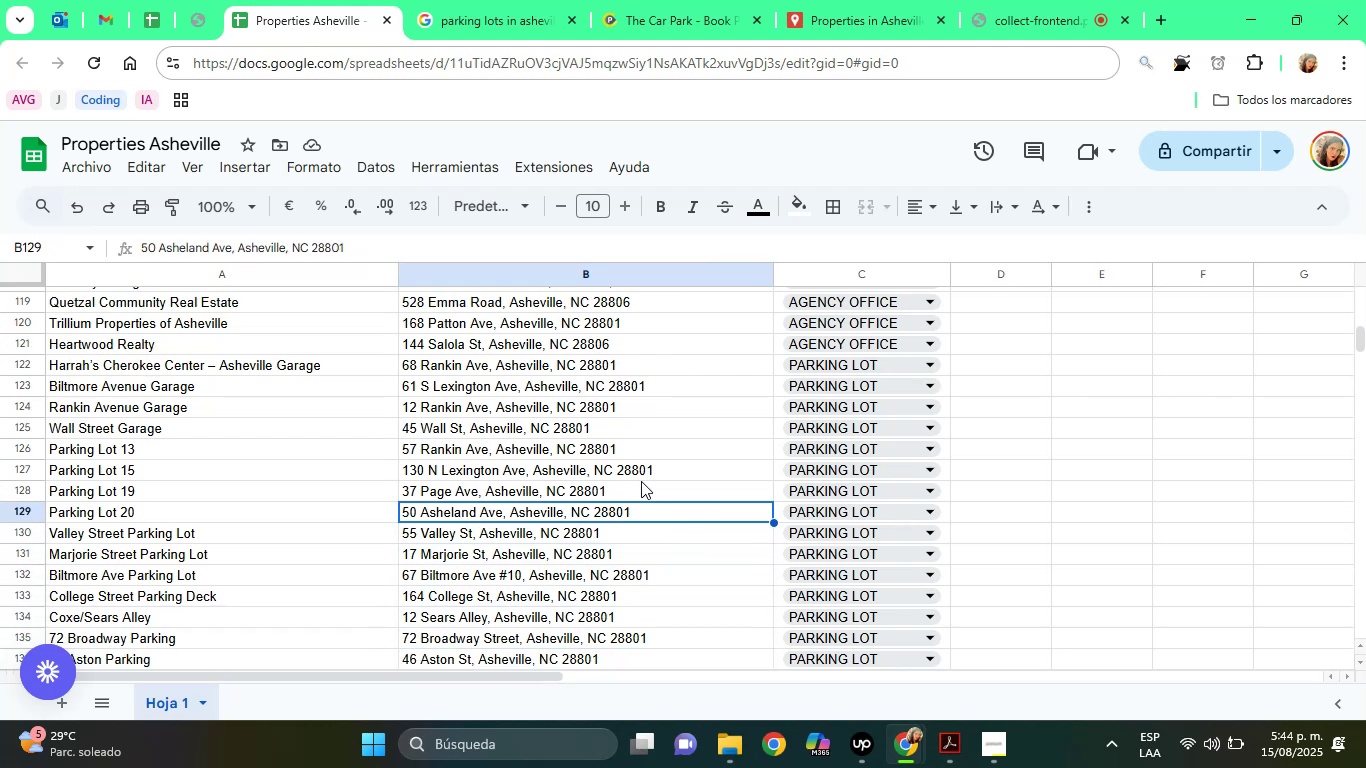 
key(ArrowUp)
 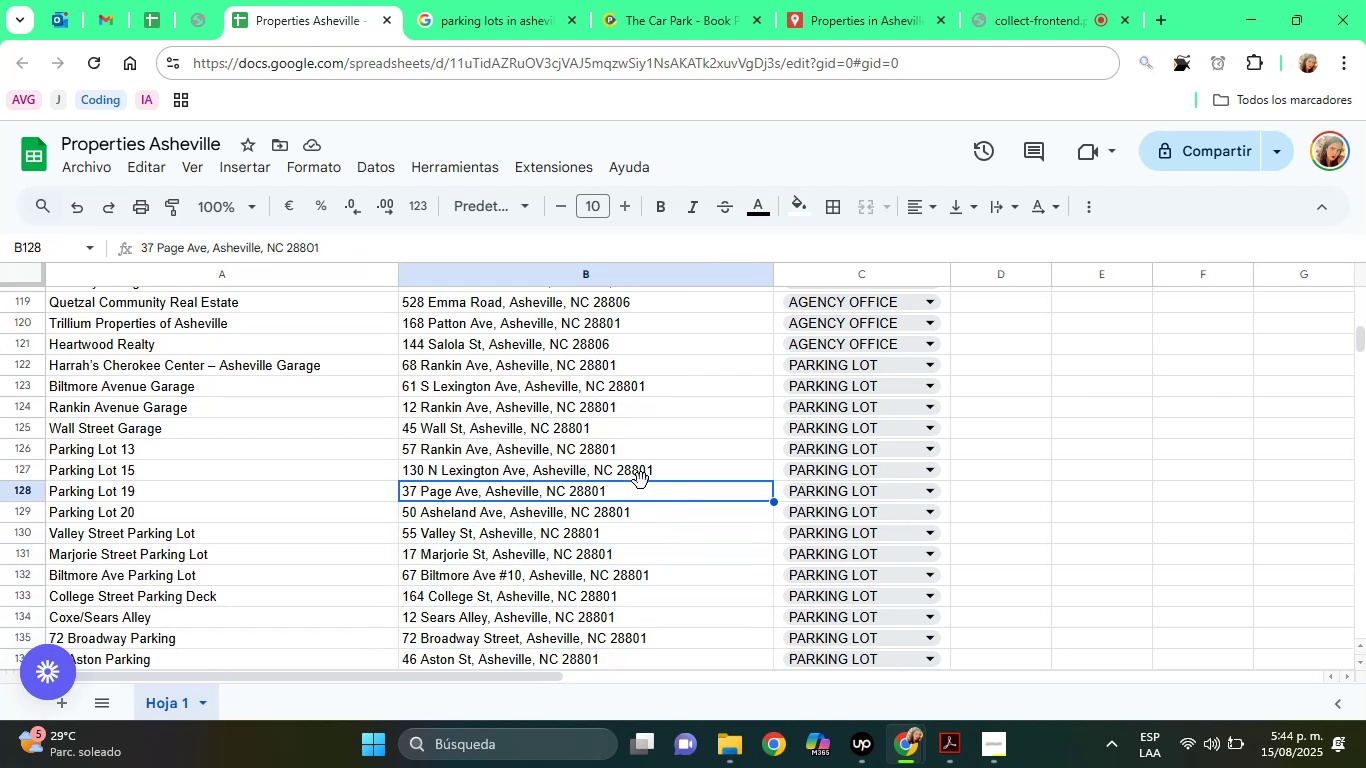 
key(ArrowUp)
 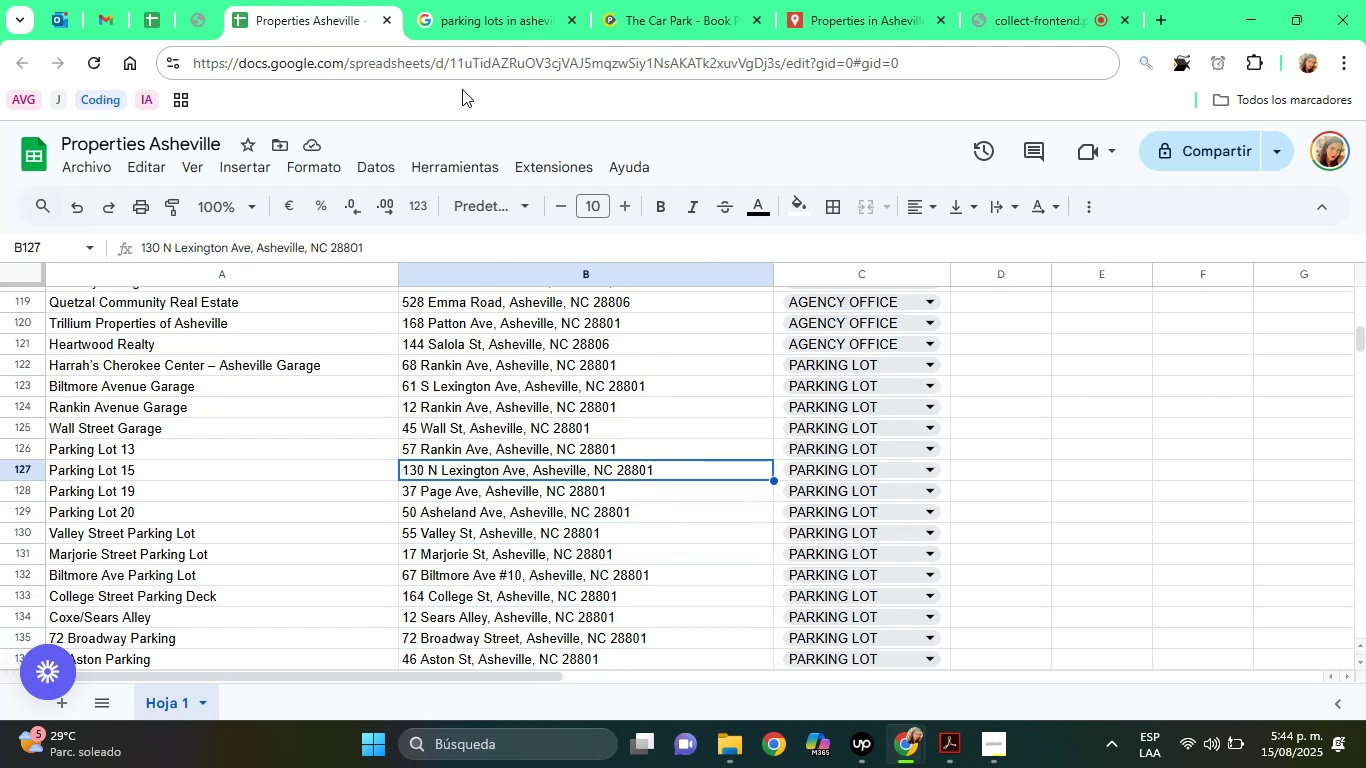 
left_click([466, 7])
 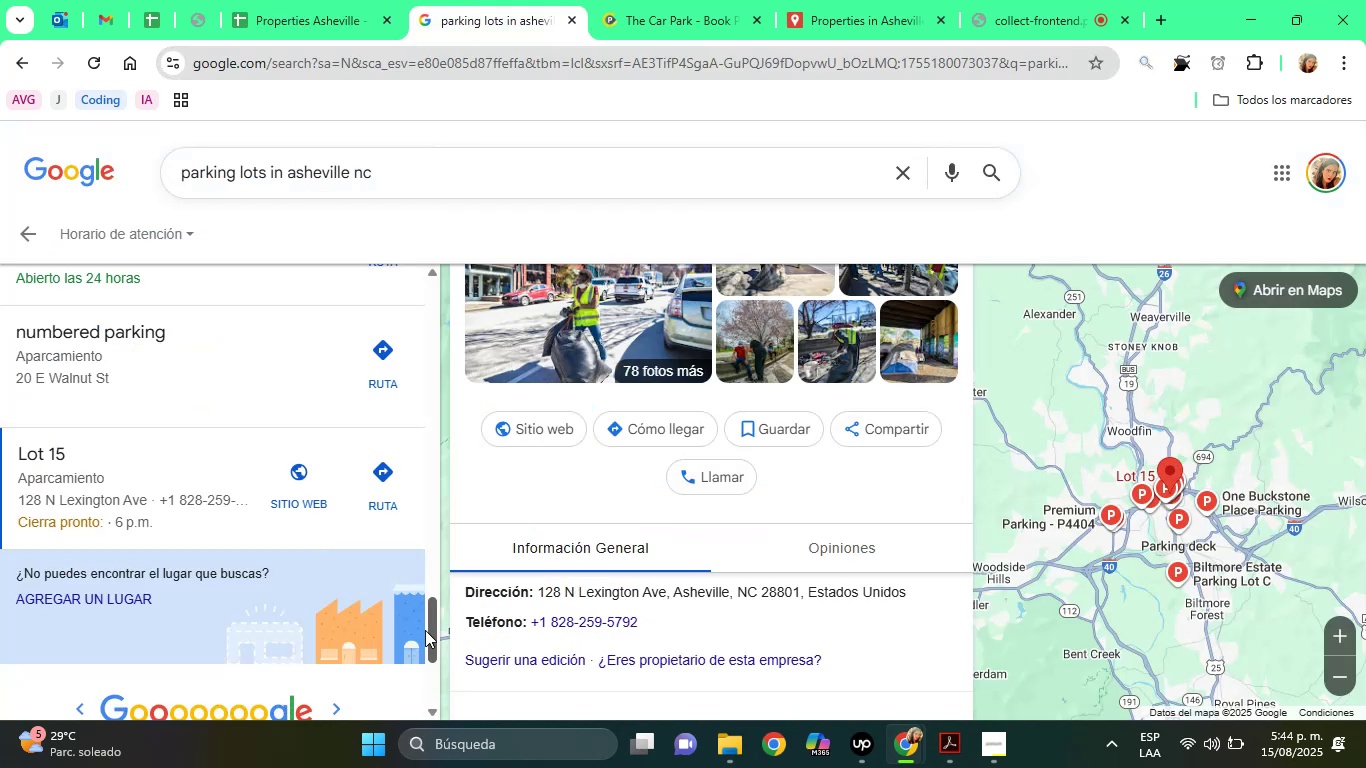 
left_click_drag(start_coordinate=[430, 629], to_coordinate=[429, 645])
 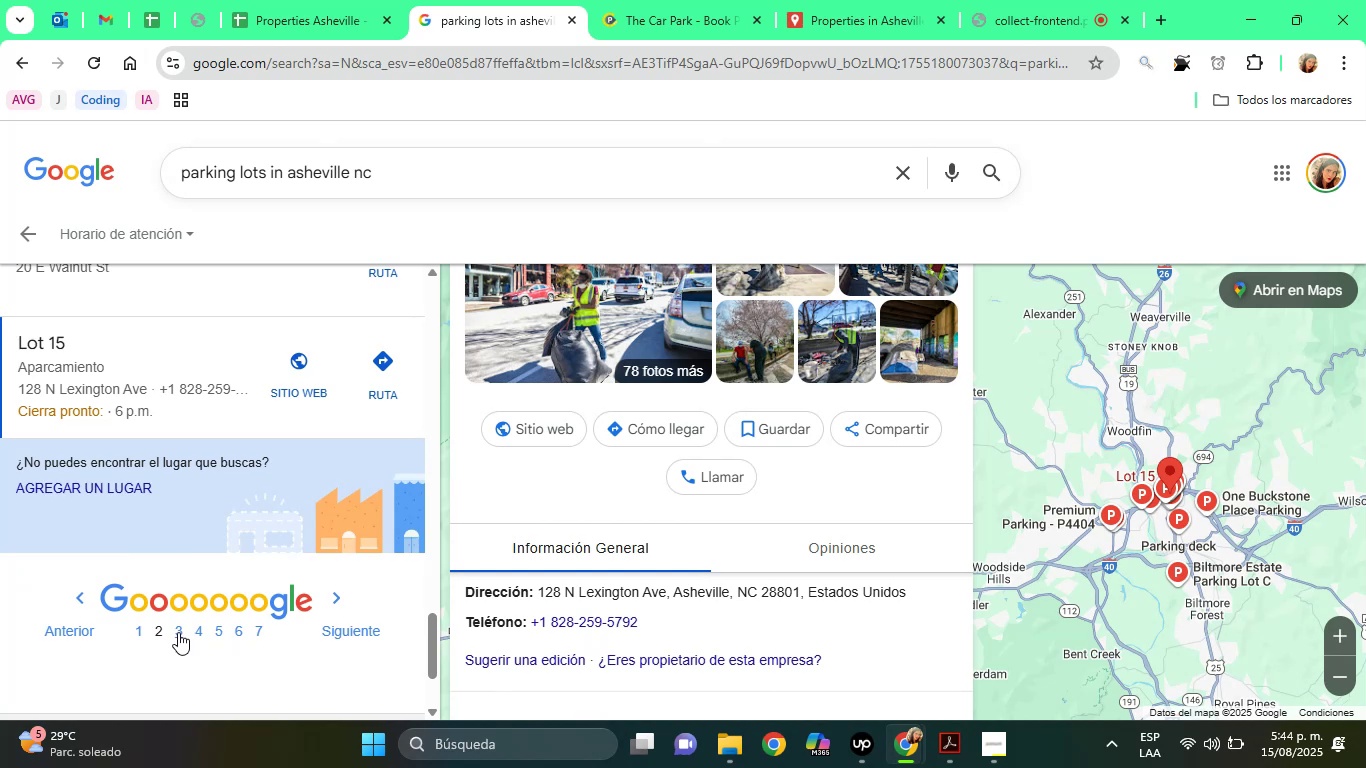 
left_click([178, 632])
 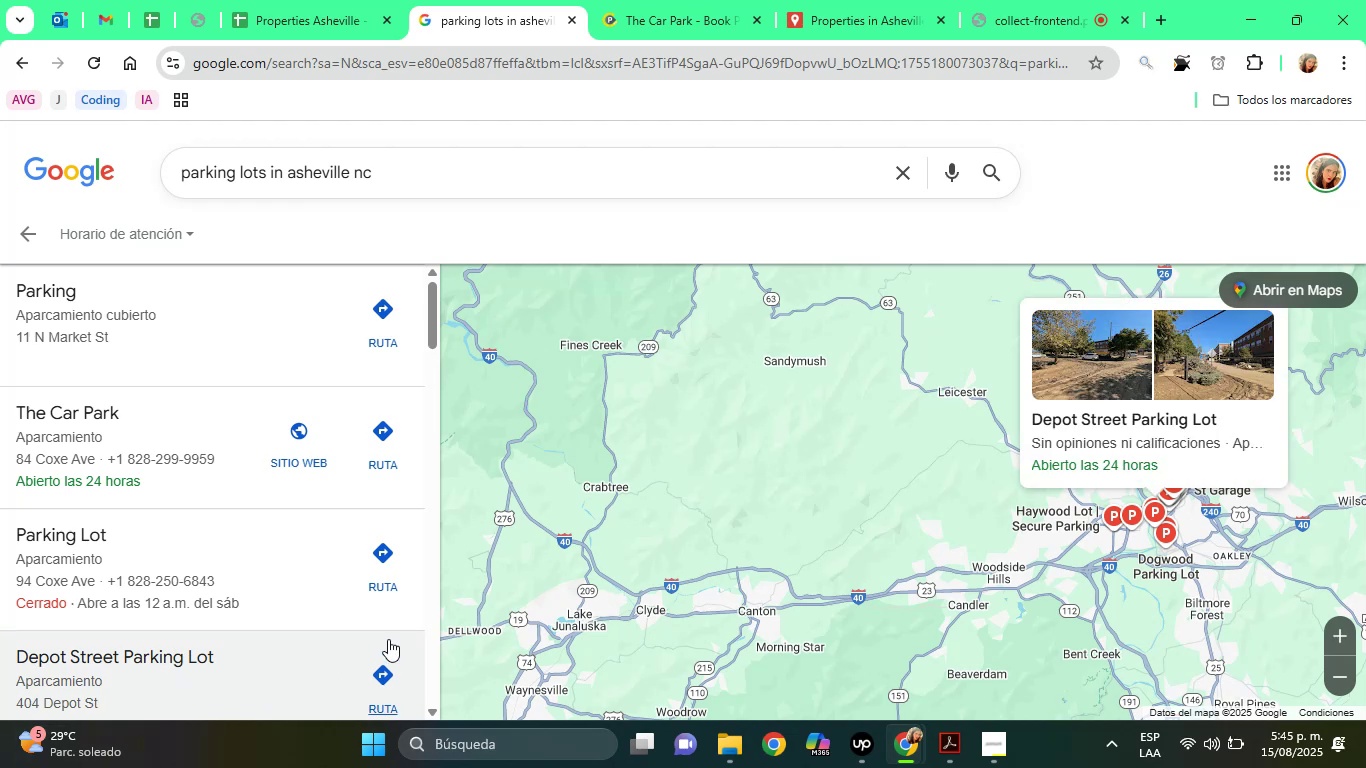 
wait(59.64)
 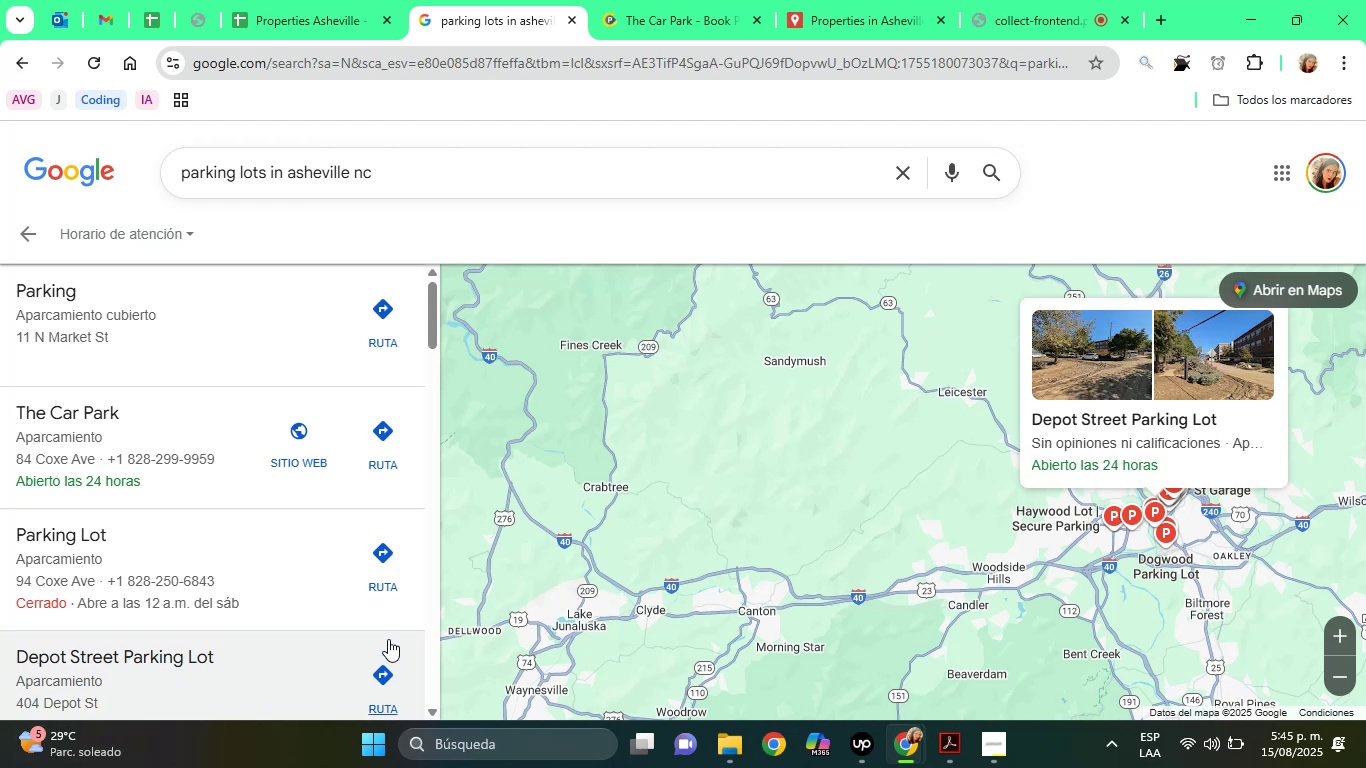 
left_click([248, 368])
 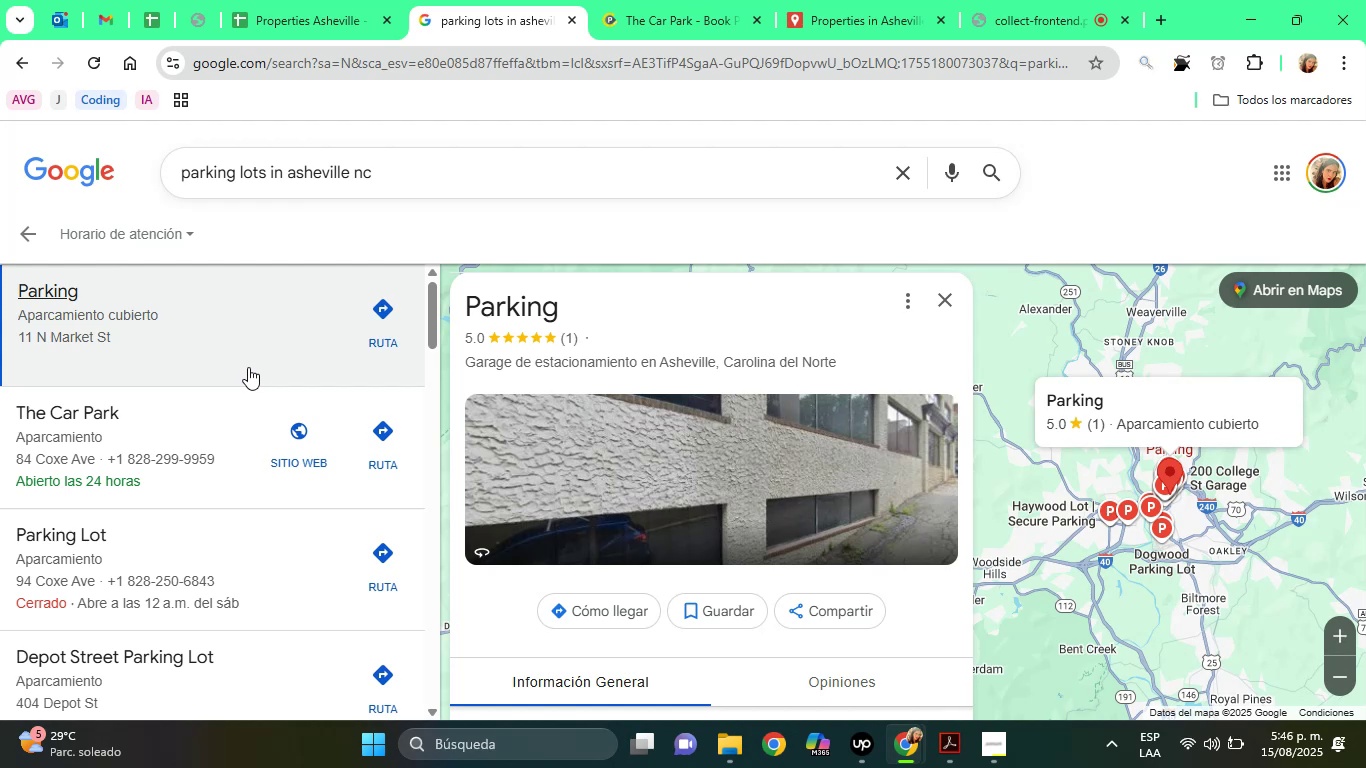 
wait(57.24)
 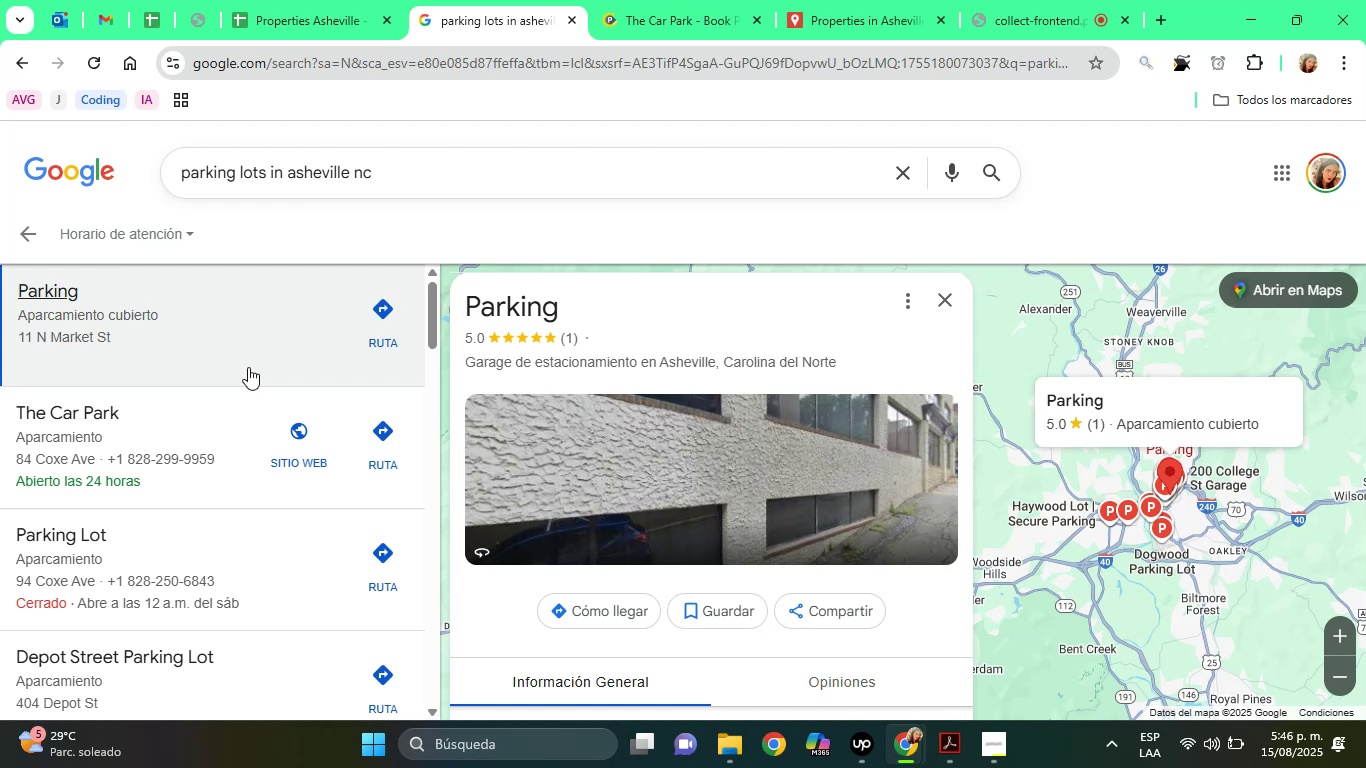 
left_click([502, 615])
 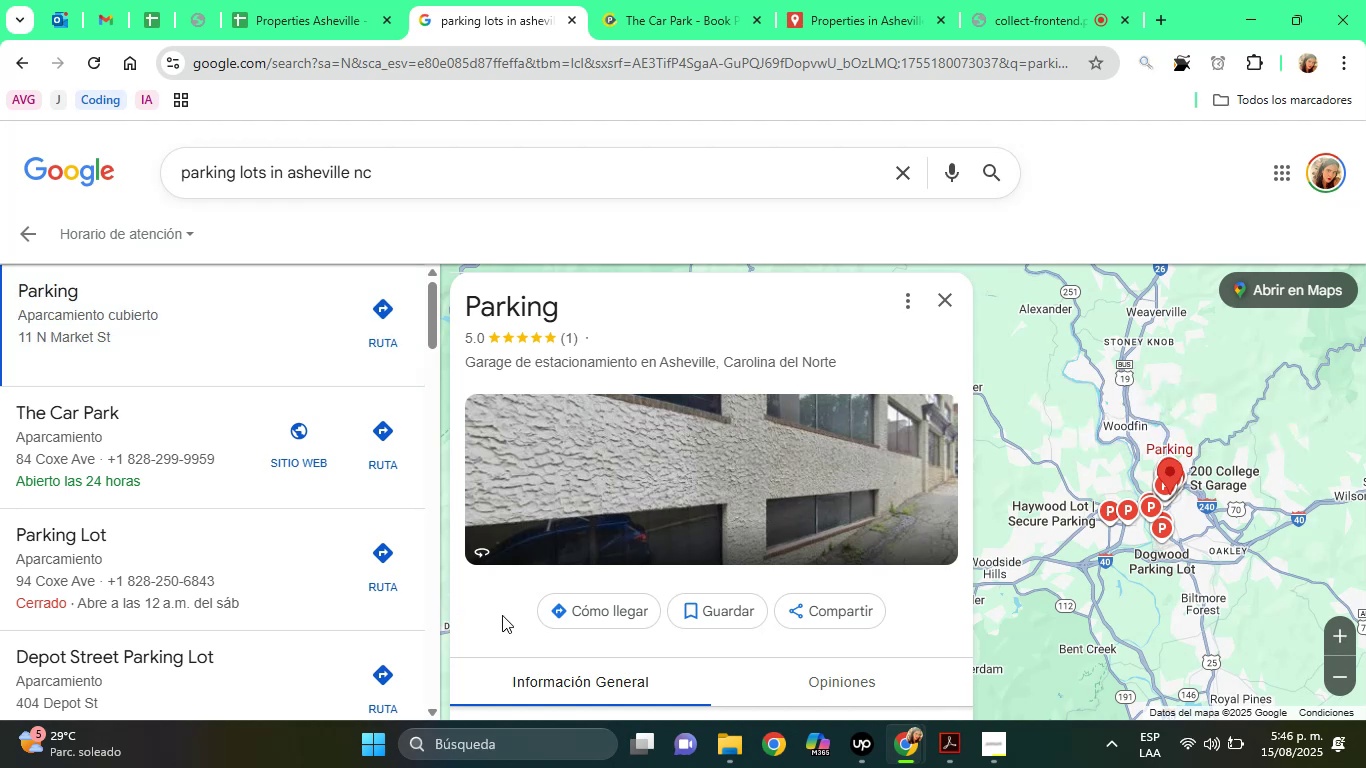 
key(ArrowDown)
 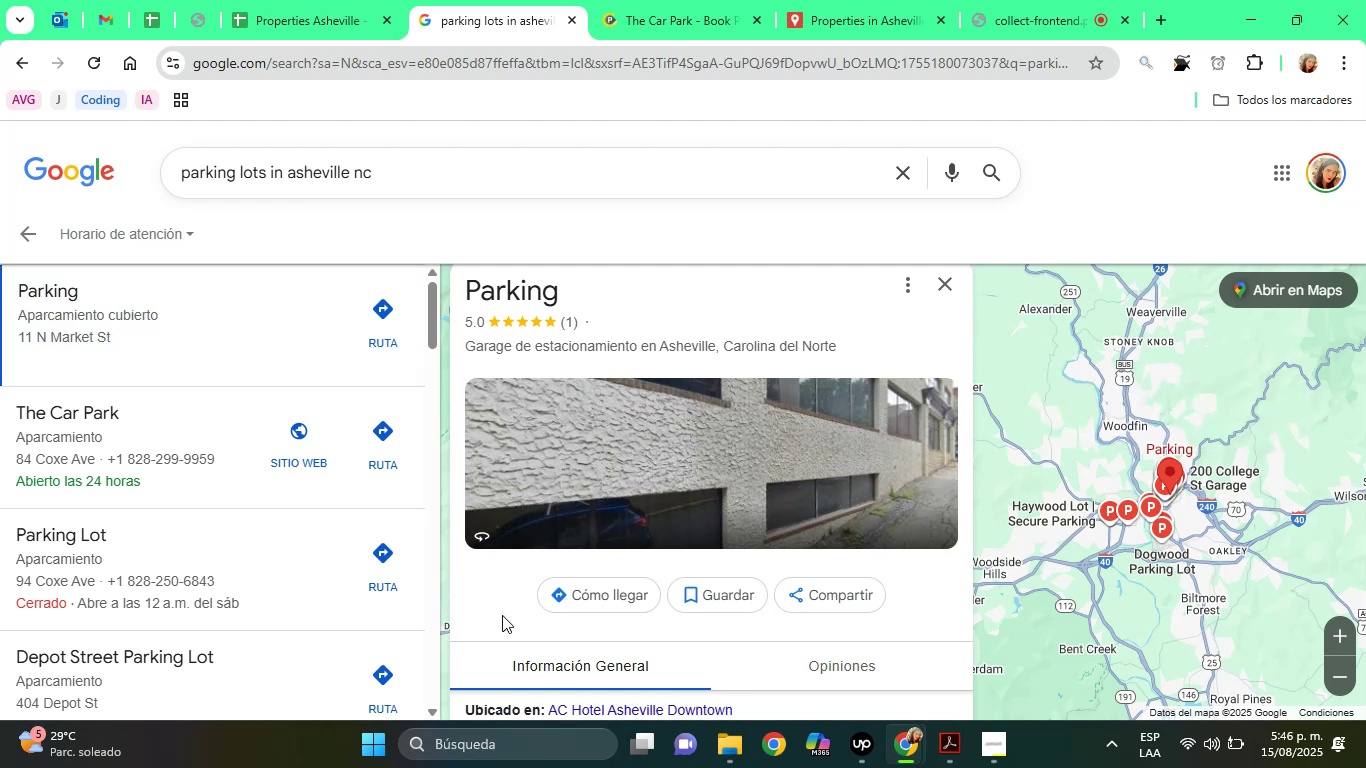 
key(ArrowDown)
 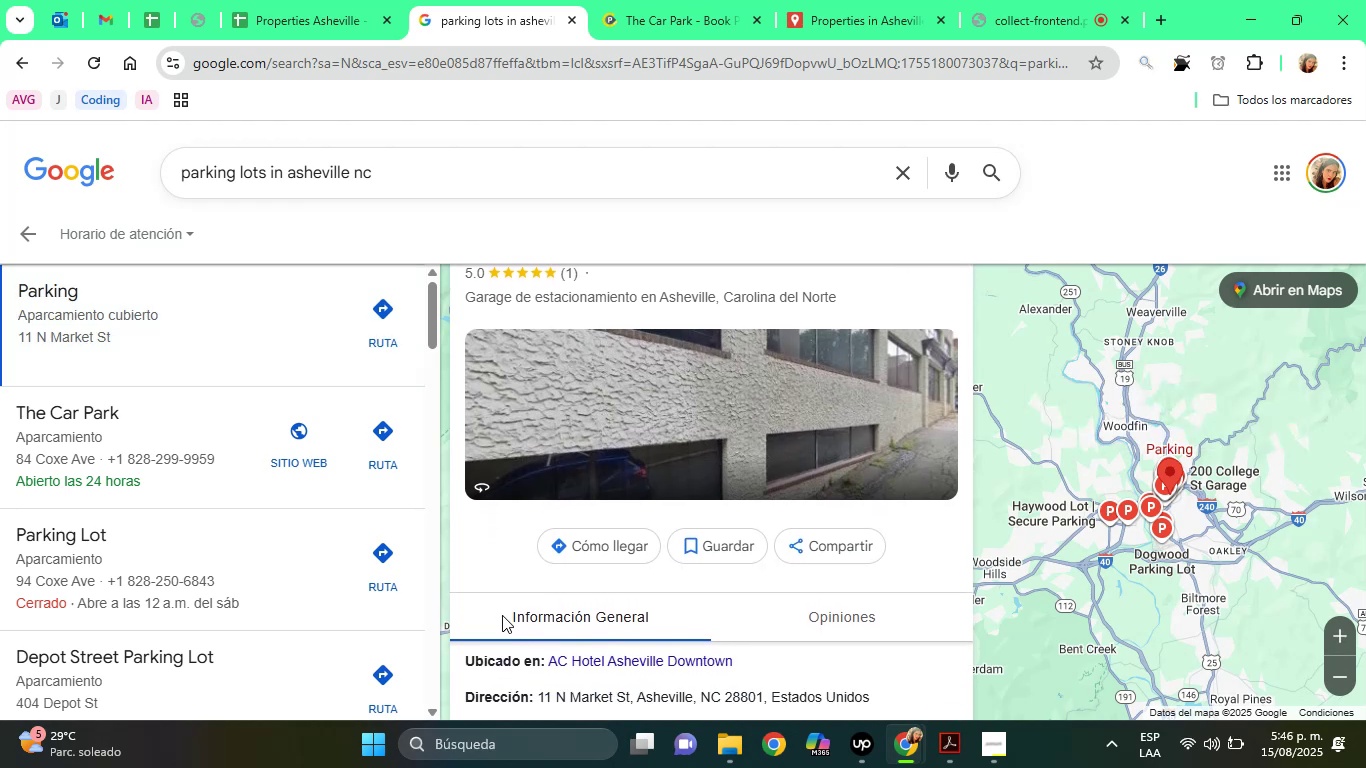 
key(ArrowDown)
 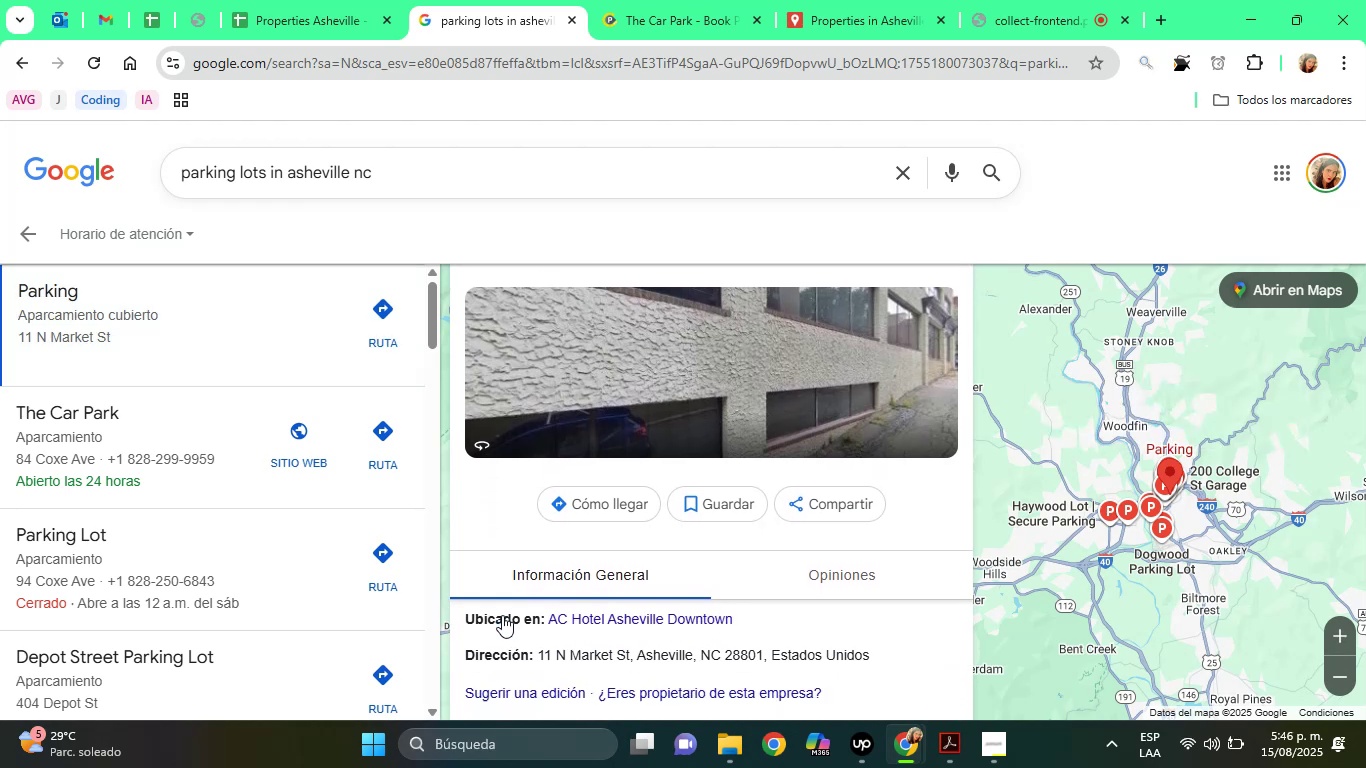 
key(ArrowDown)
 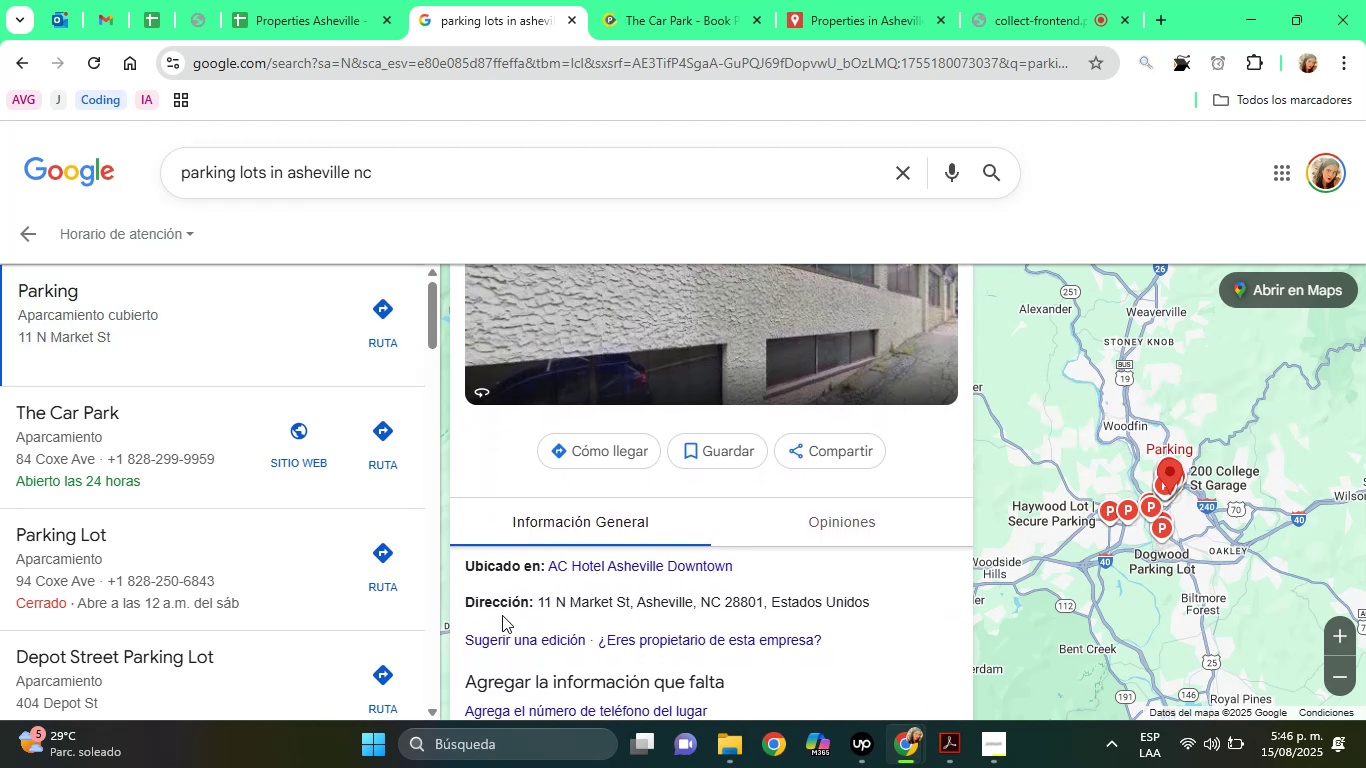 
key(ArrowDown)
 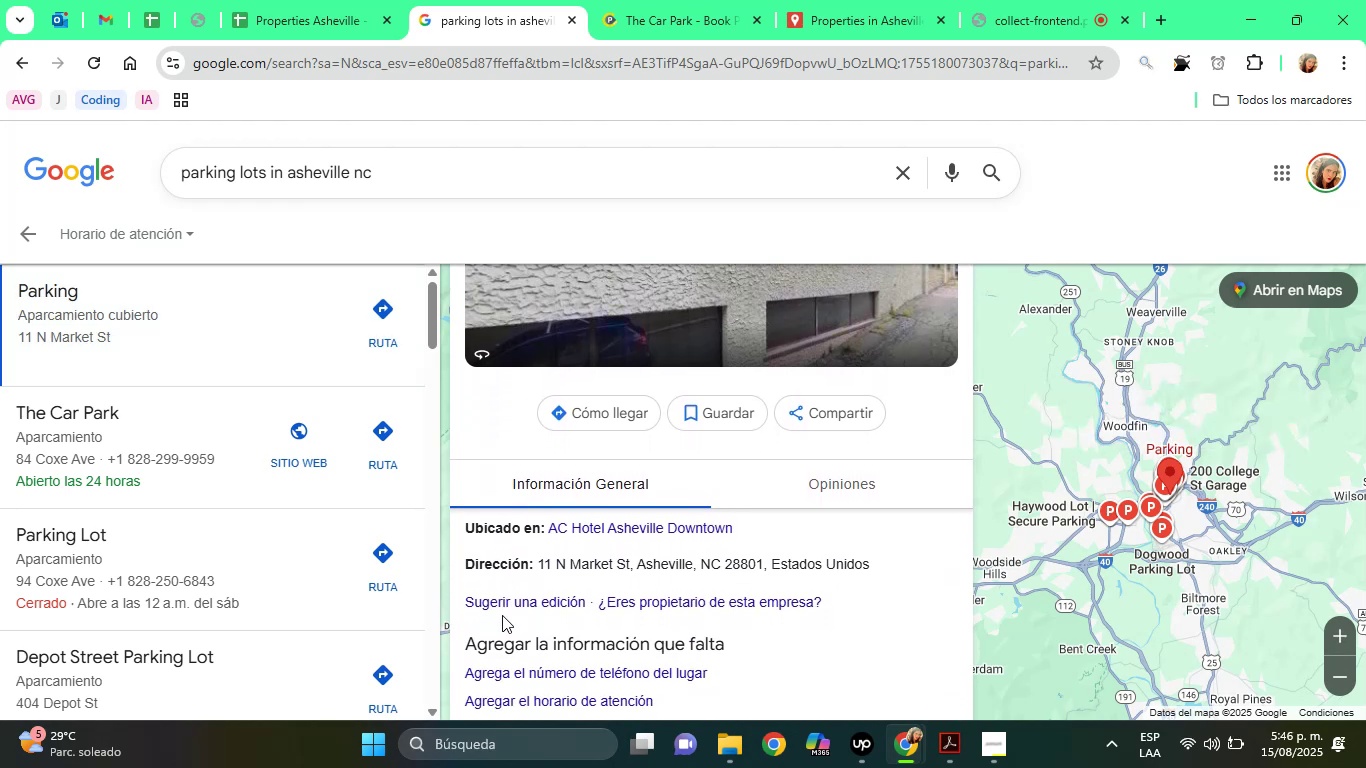 
key(ArrowDown)
 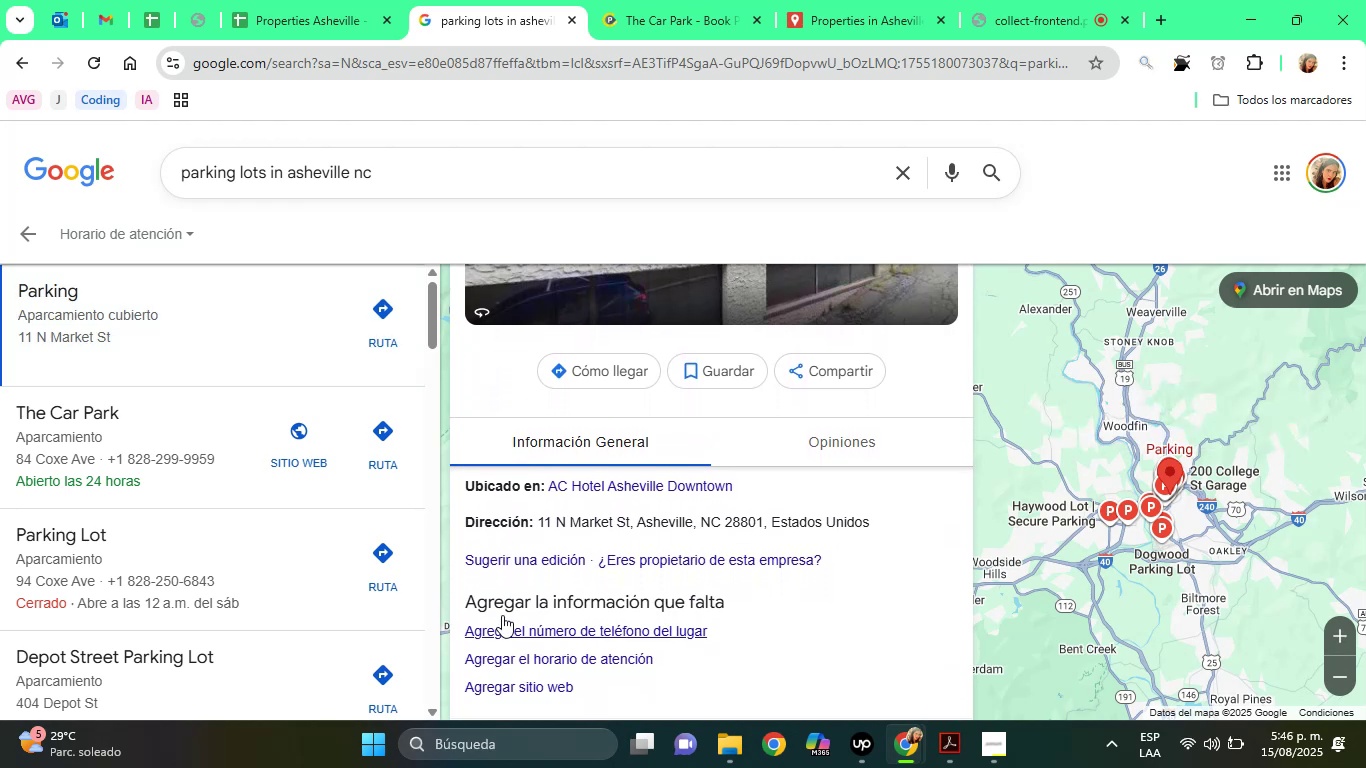 
key(ArrowDown)
 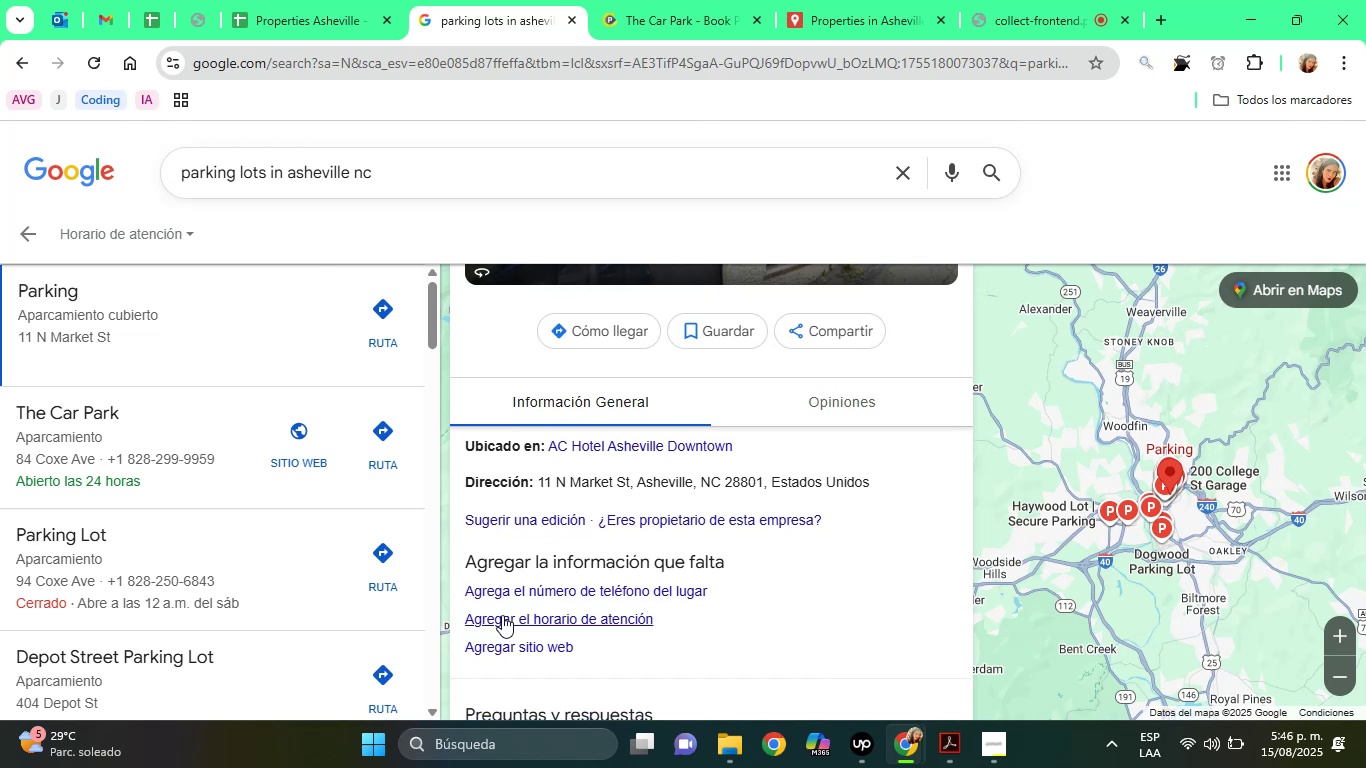 
key(ArrowDown)
 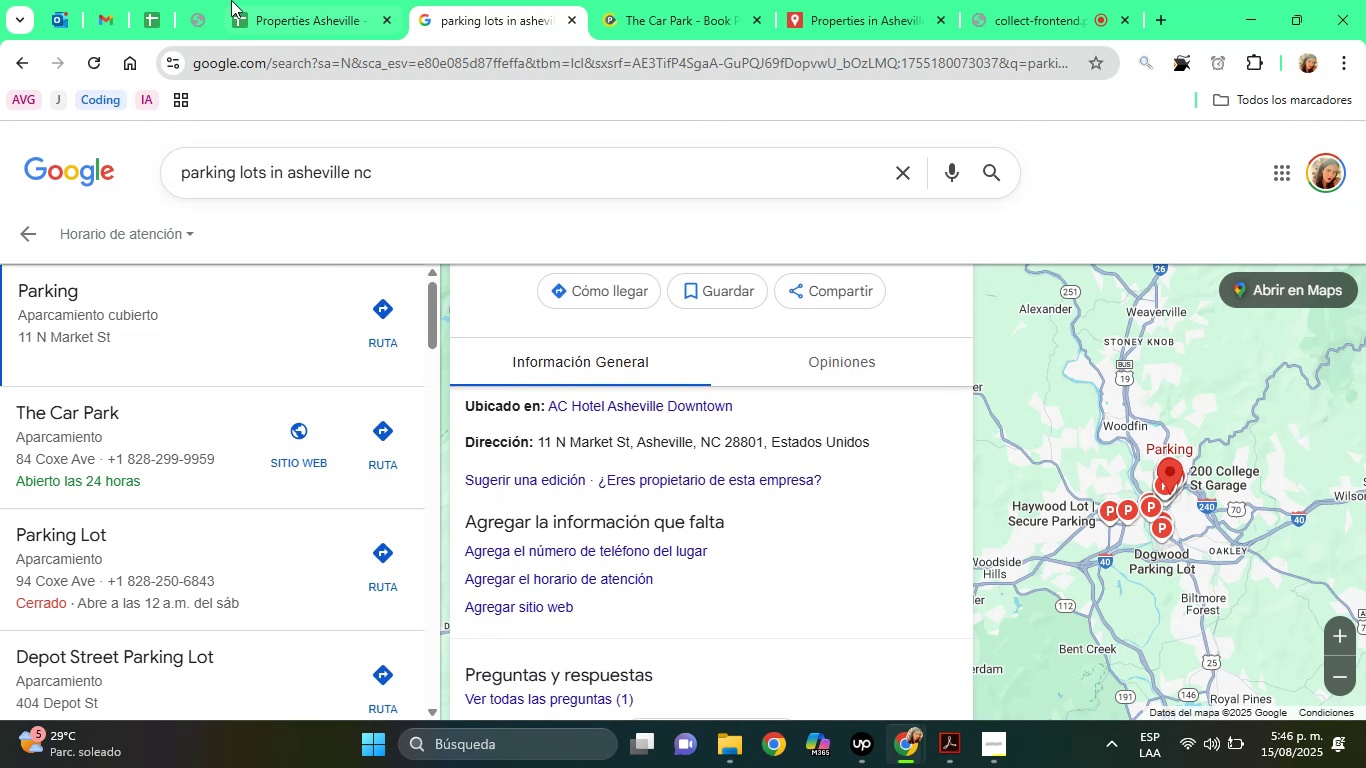 
left_click([268, 0])
 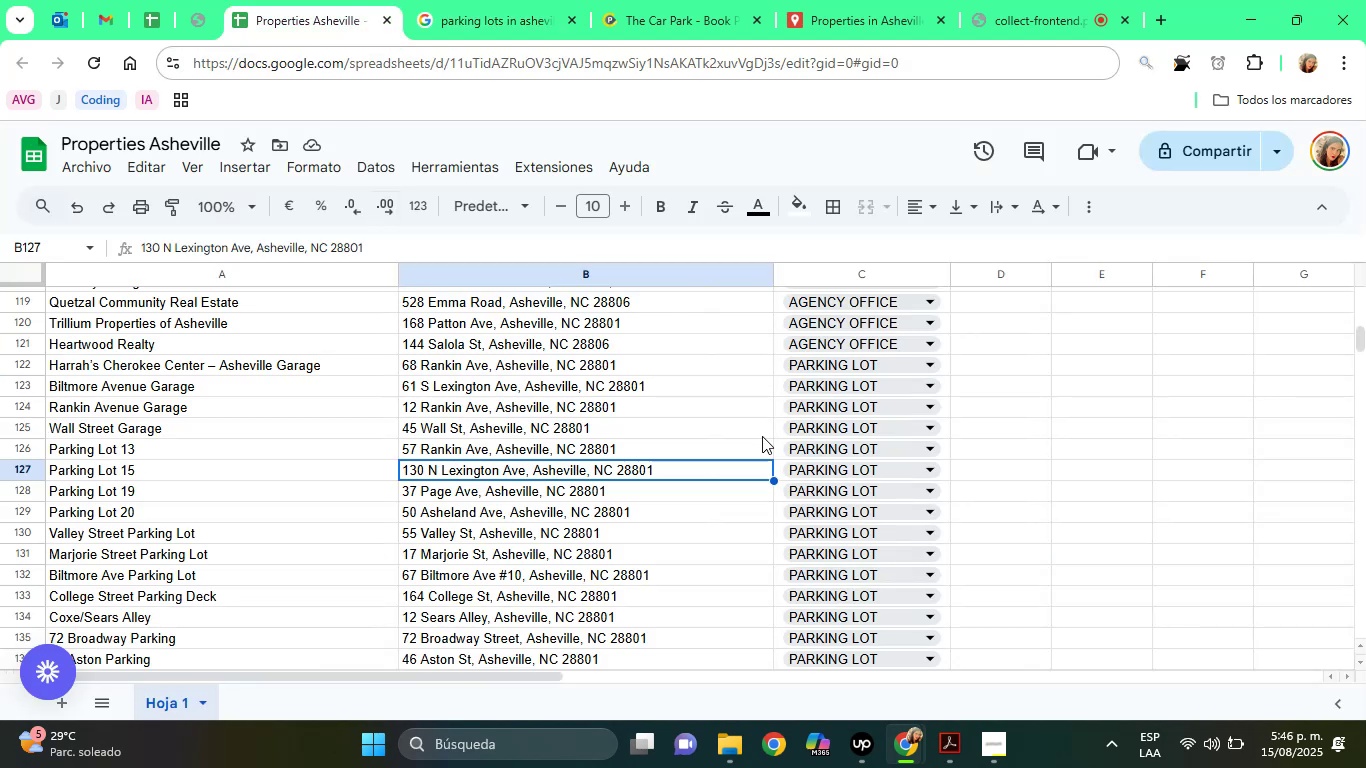 
left_click([977, 434])
 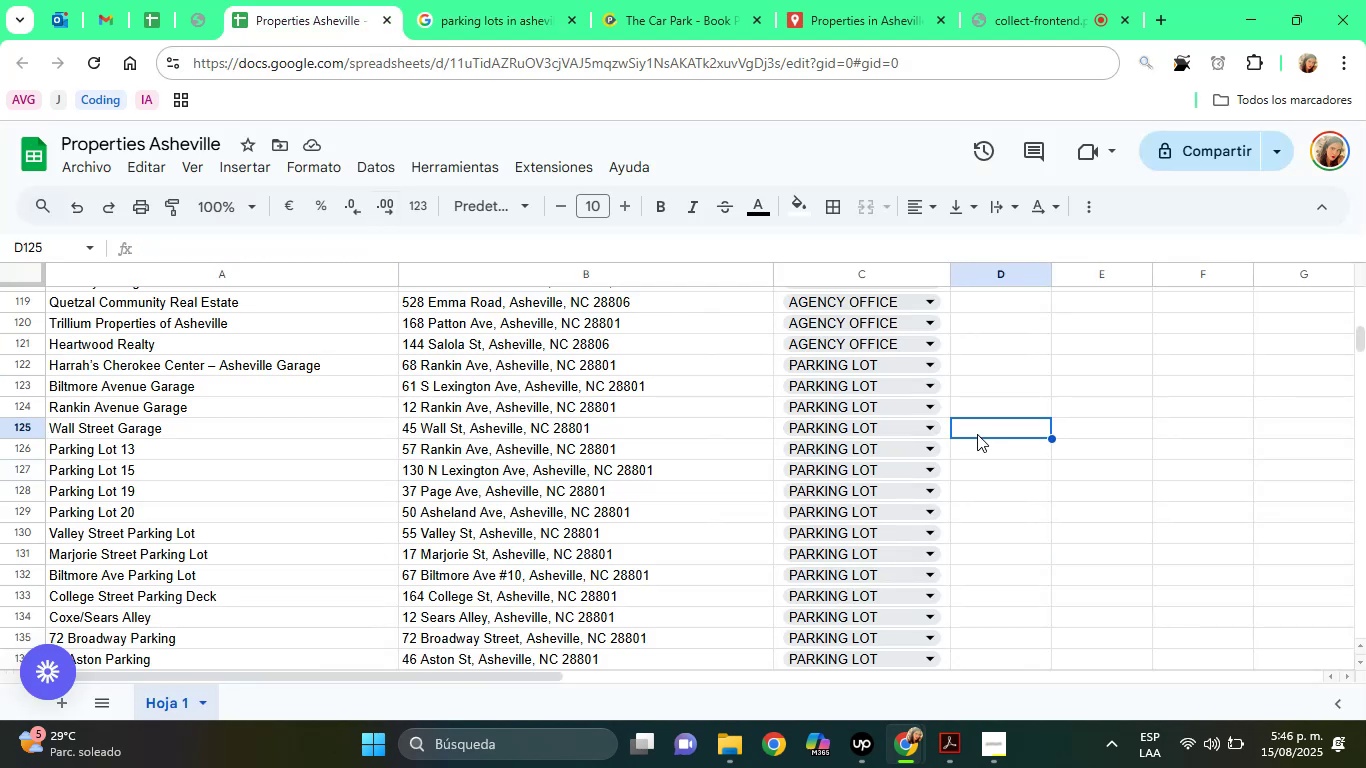 
hold_key(key=ArrowUp, duration=0.85)
 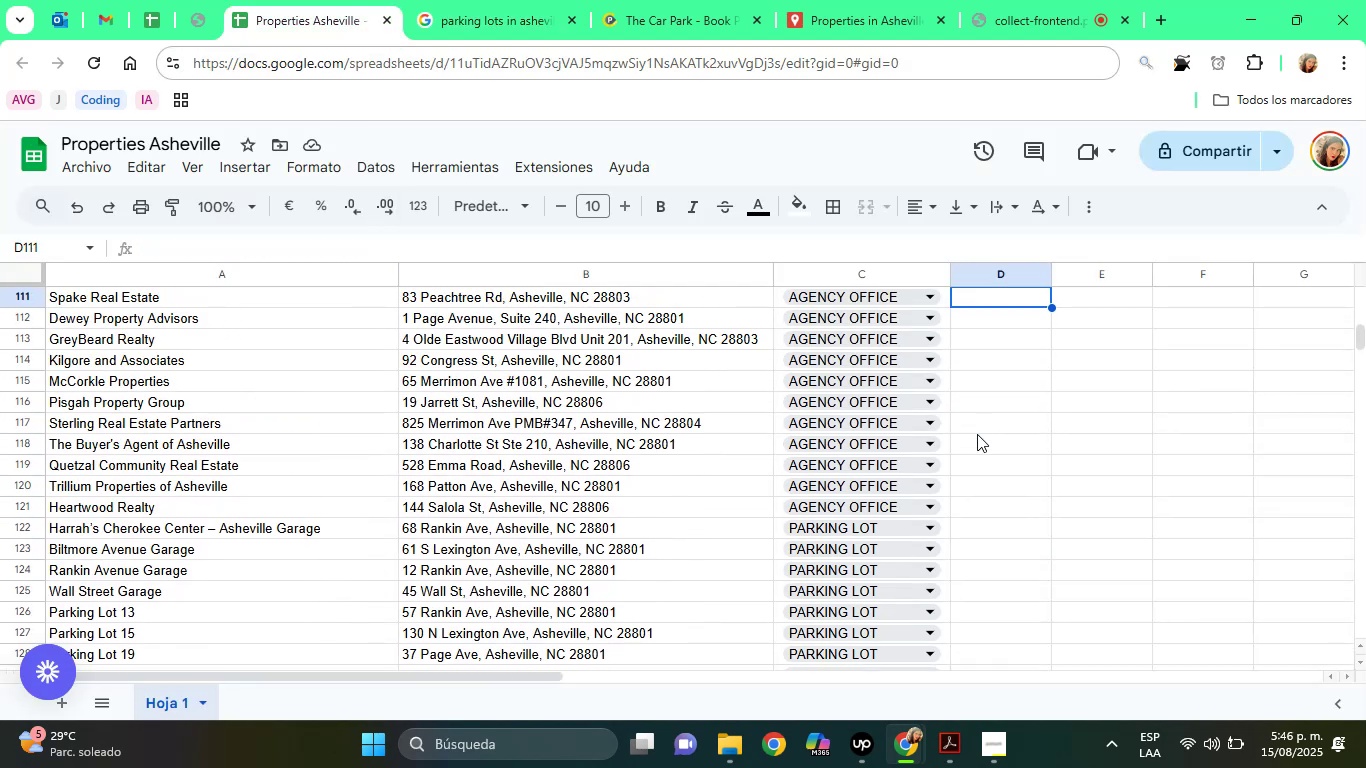 
hold_key(key=ArrowUp, duration=0.37)
 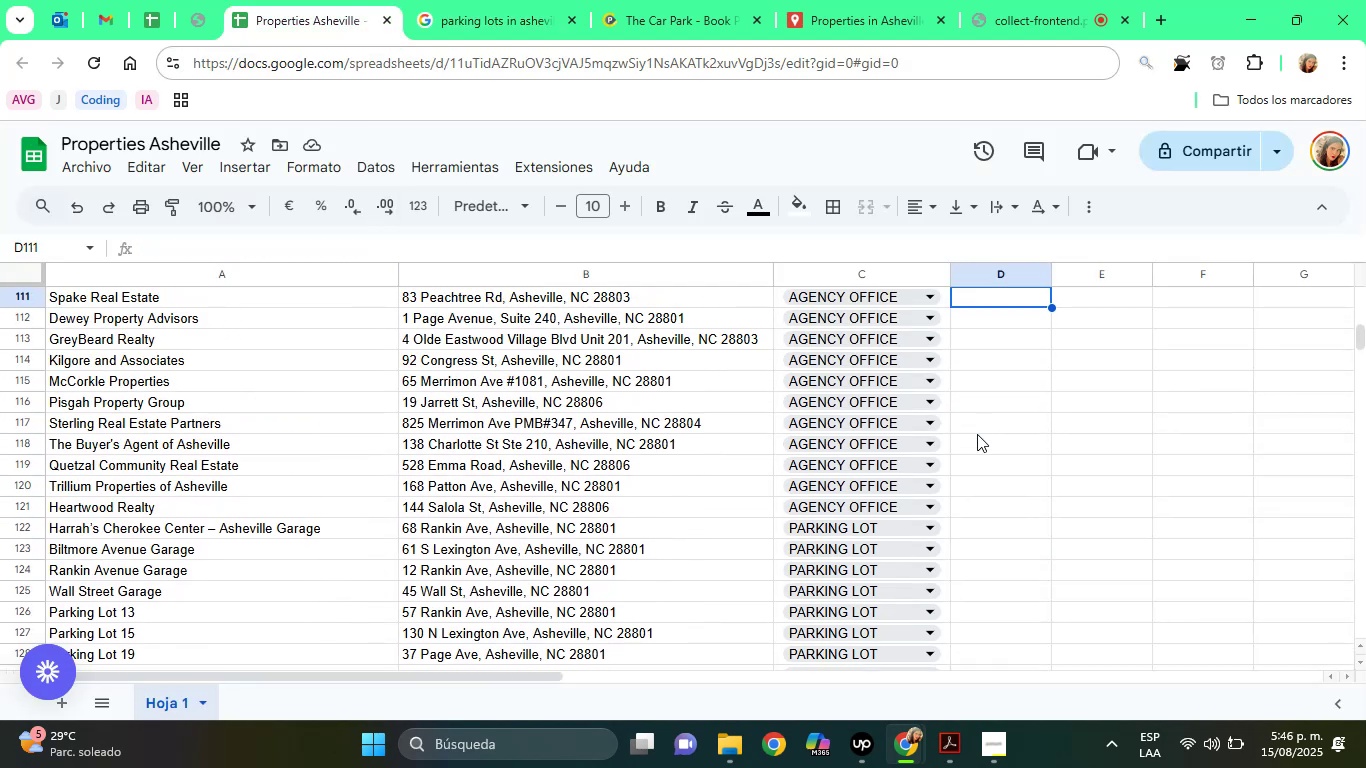 
key(ArrowUp)
 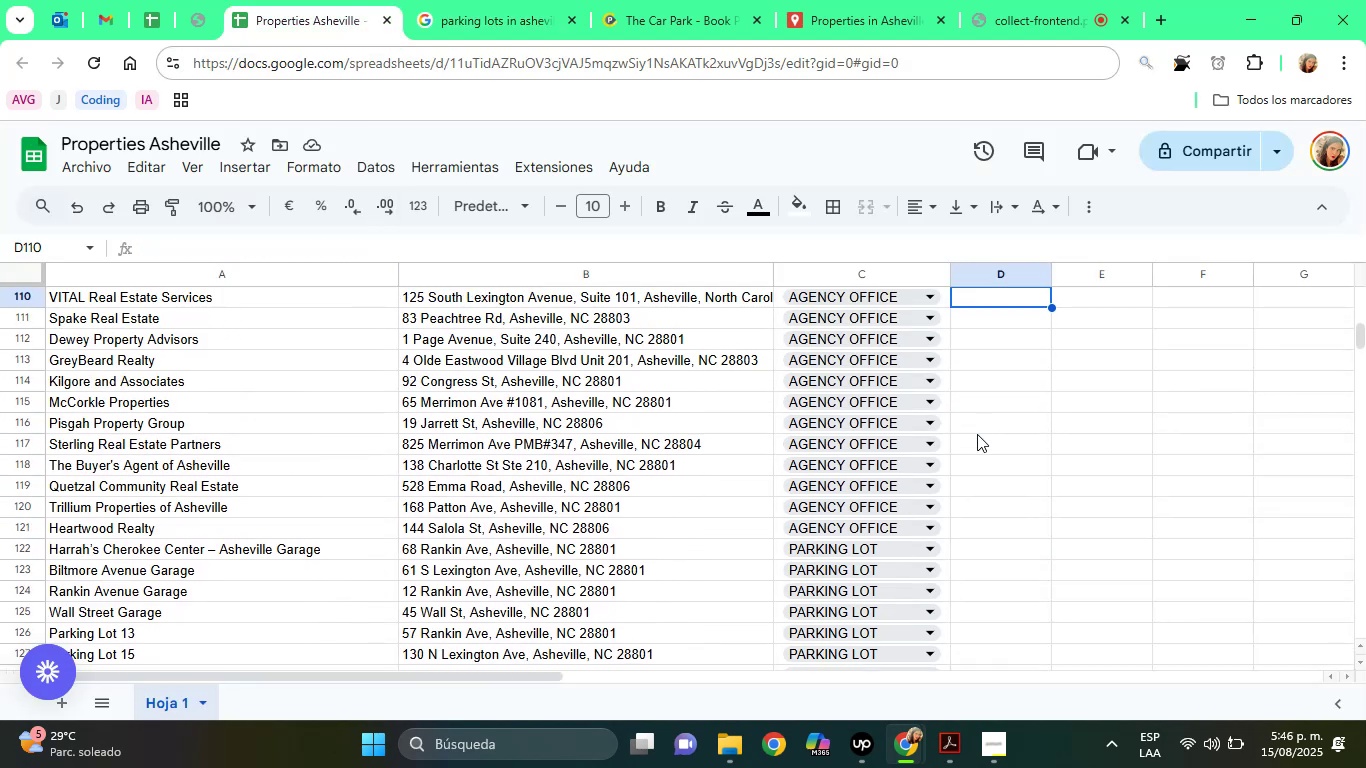 
hold_key(key=ArrowDown, duration=0.77)
 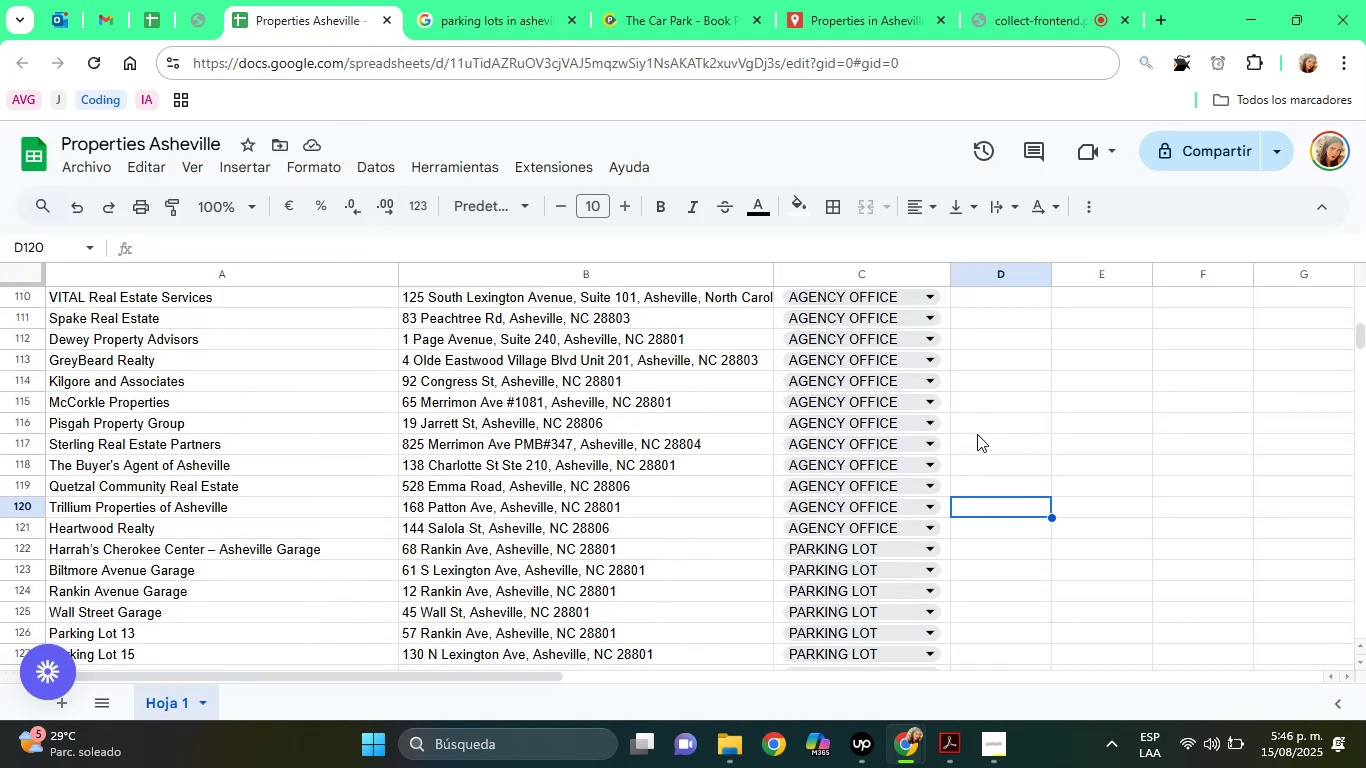 
key(ArrowDown)
 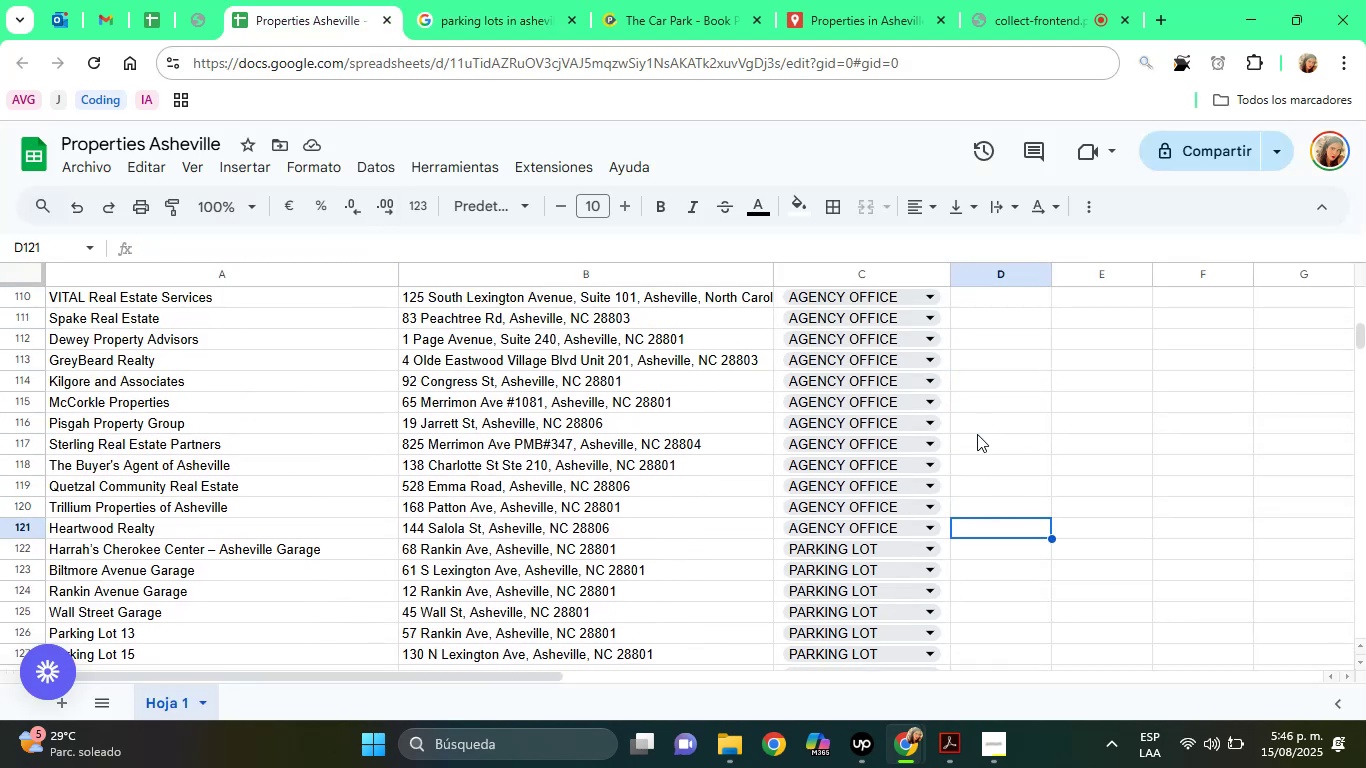 
key(ArrowLeft)
 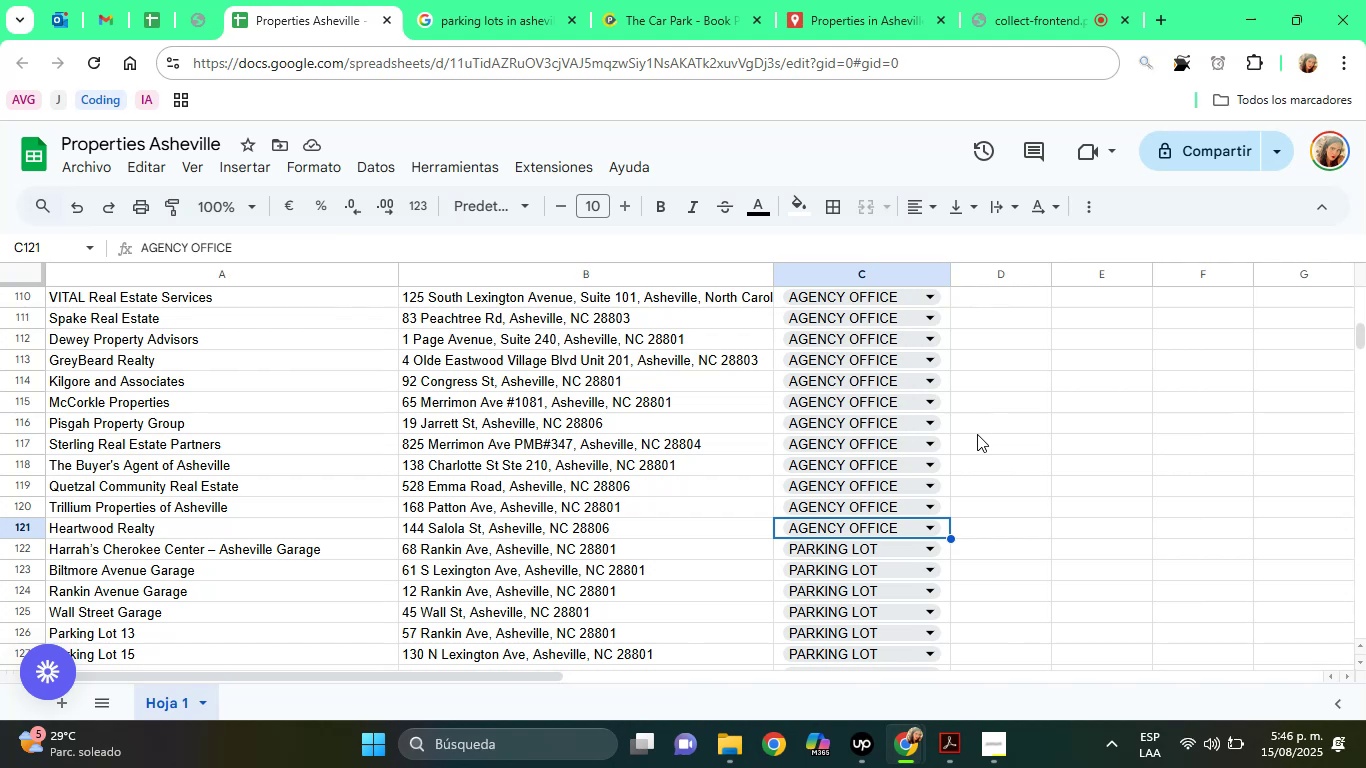 
key(ArrowLeft)
 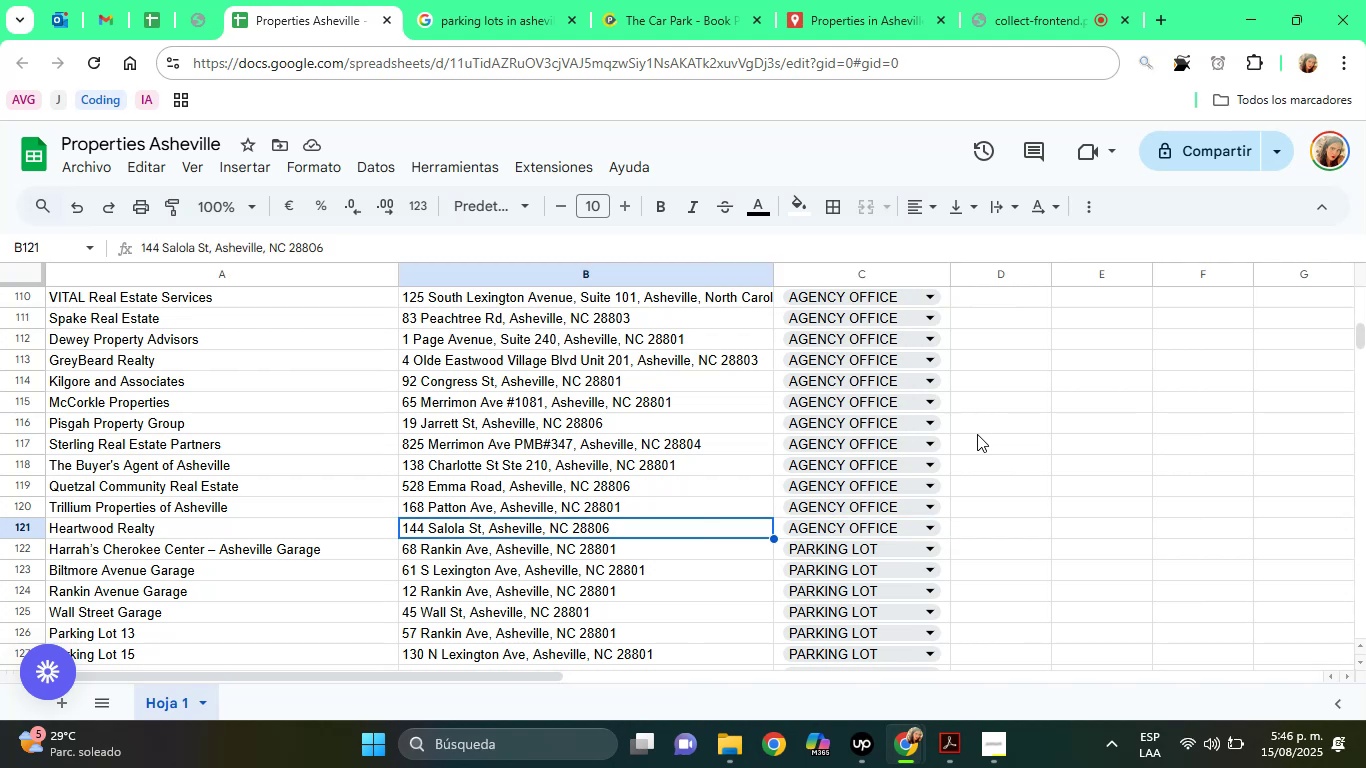 
key(ArrowDown)
 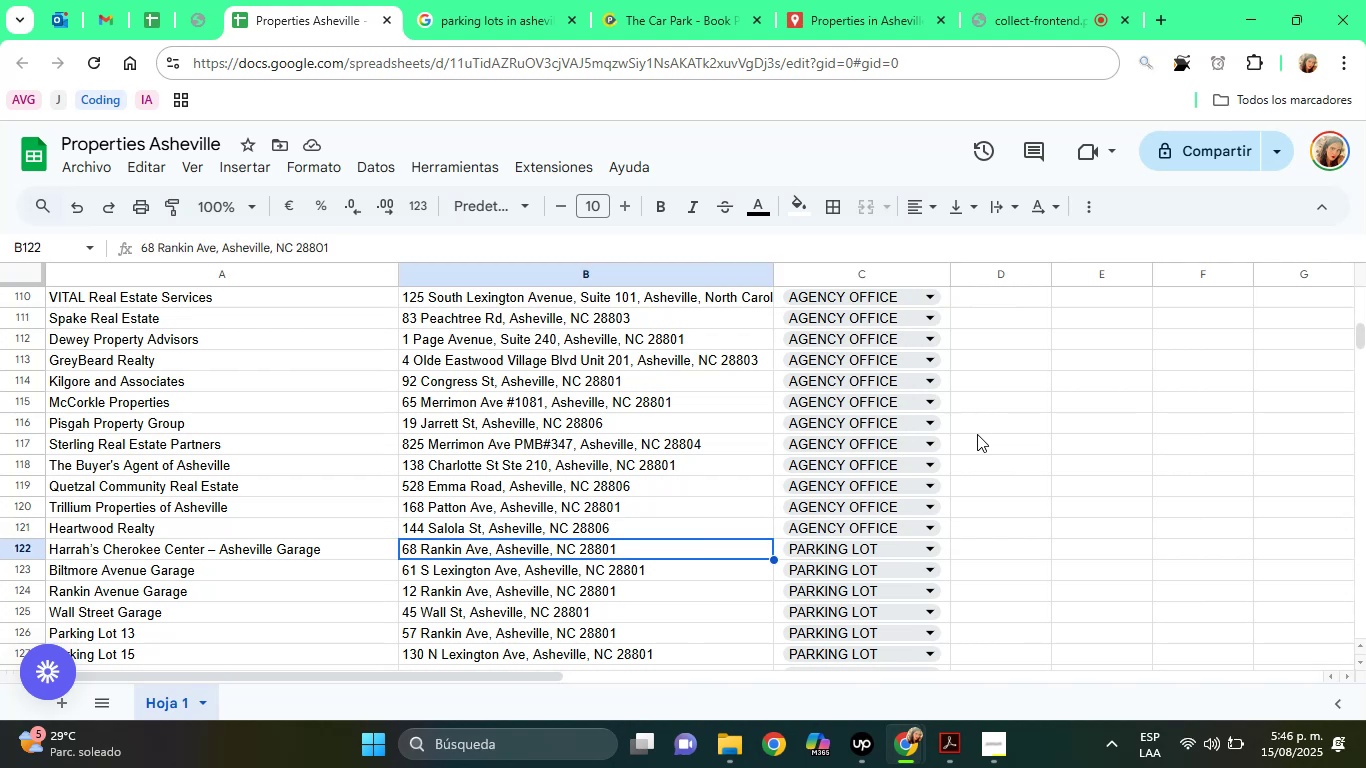 
key(ArrowDown)
 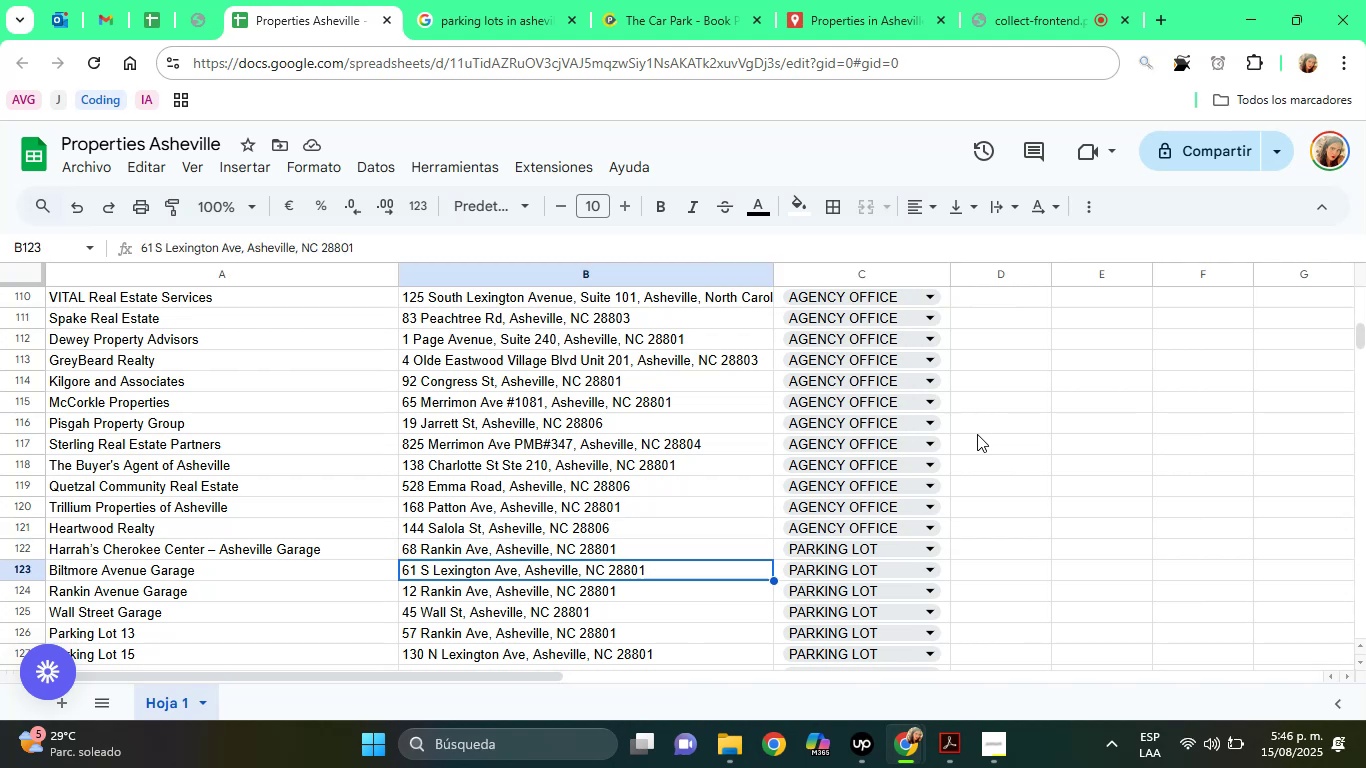 
key(ArrowDown)
 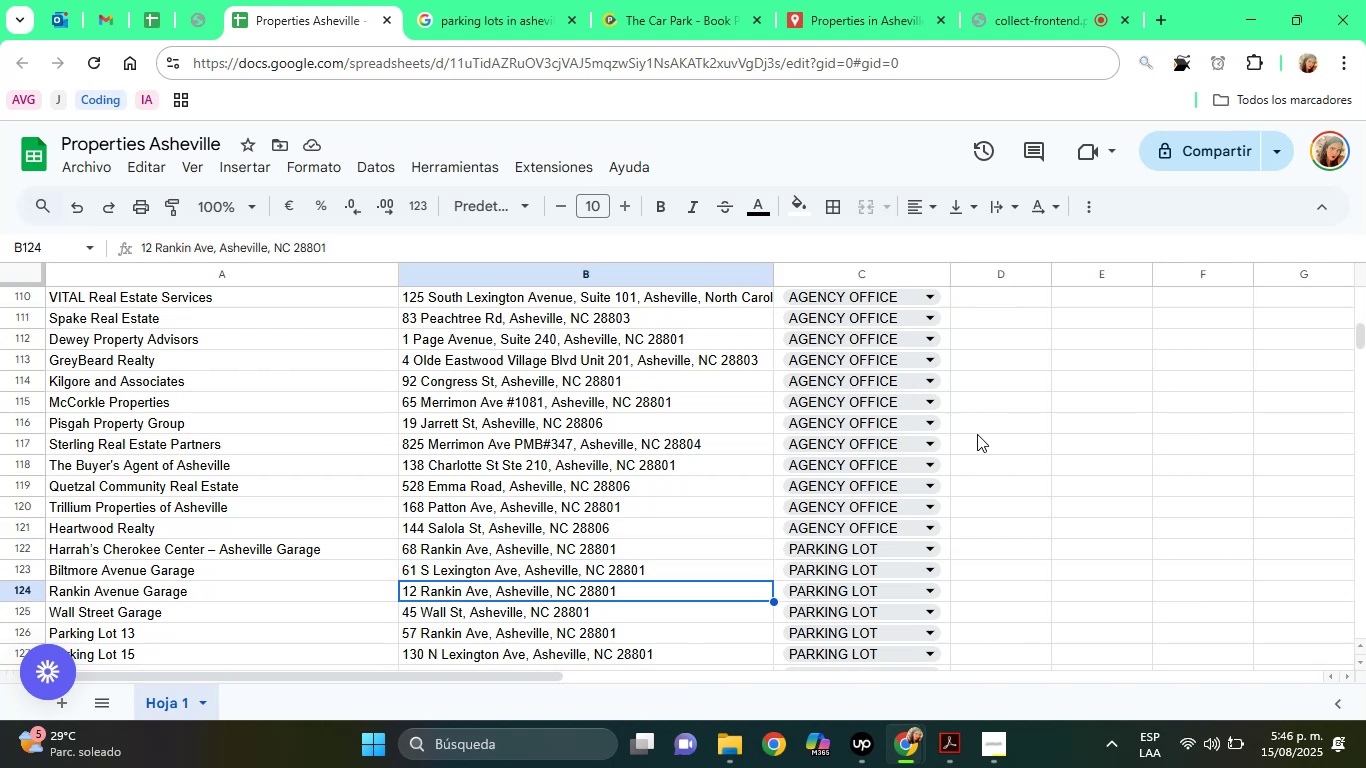 
key(ArrowDown)
 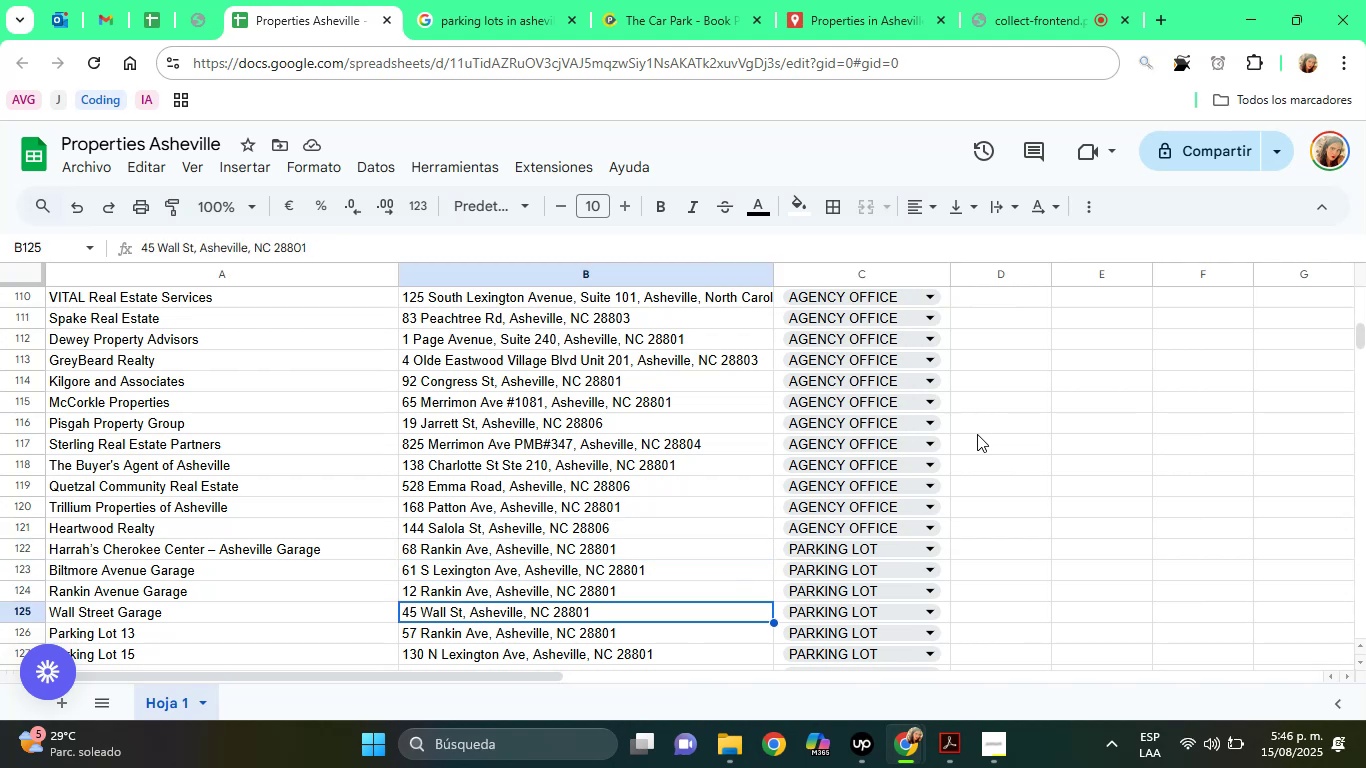 
key(ArrowDown)
 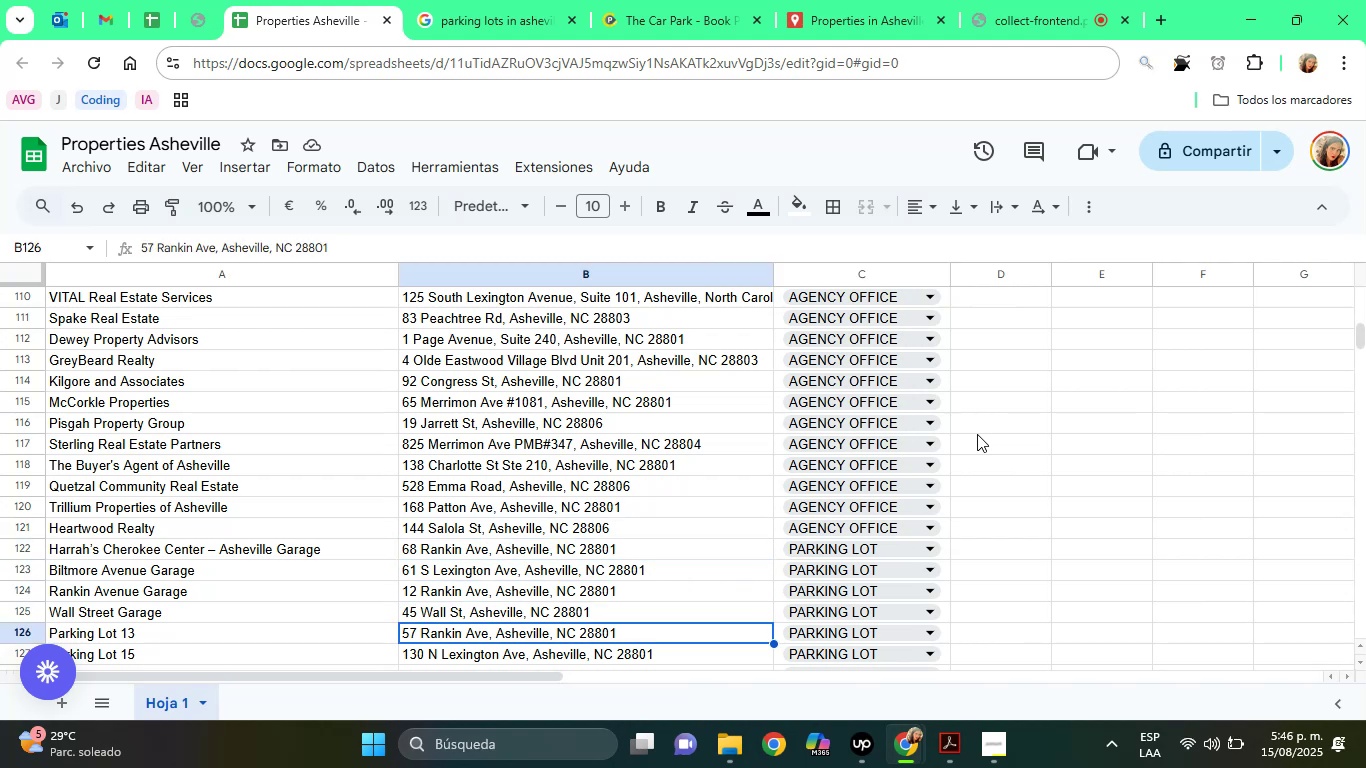 
key(ArrowDown)
 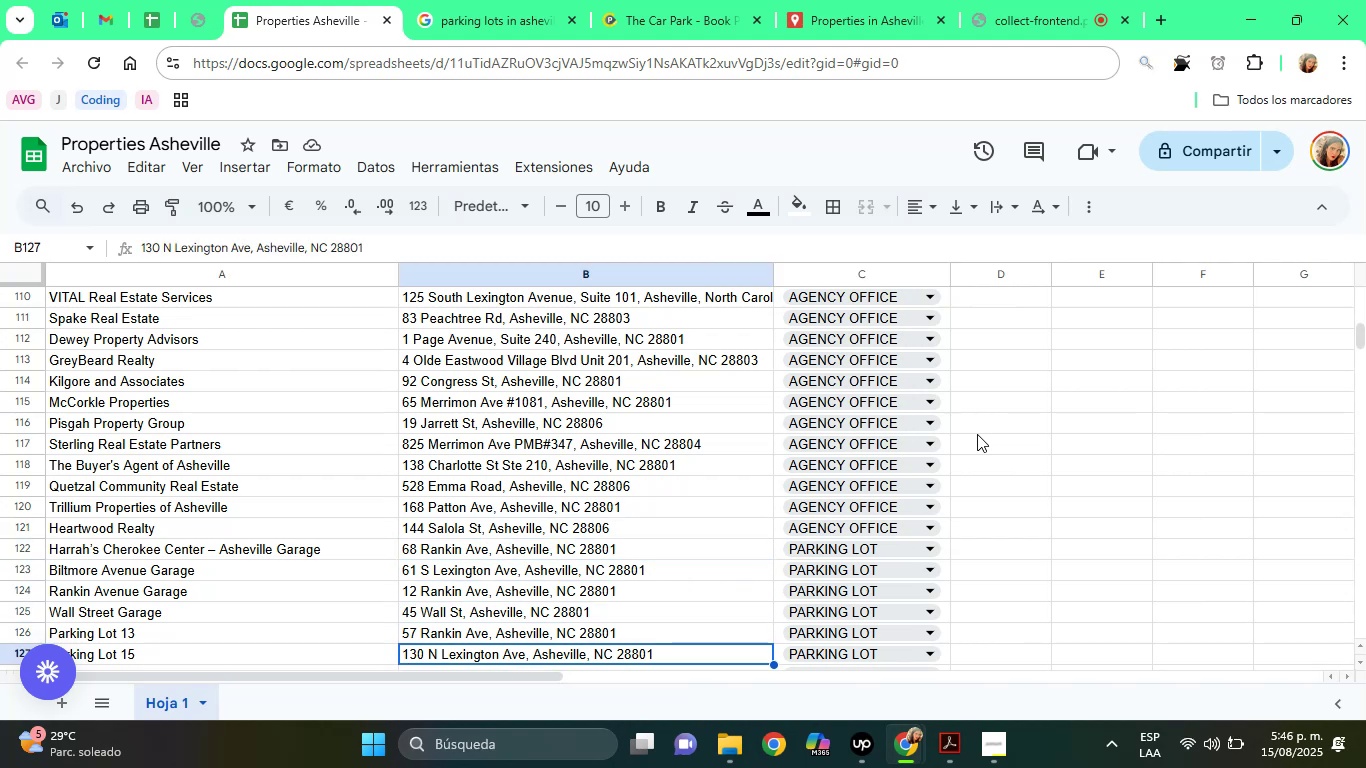 
key(ArrowDown)
 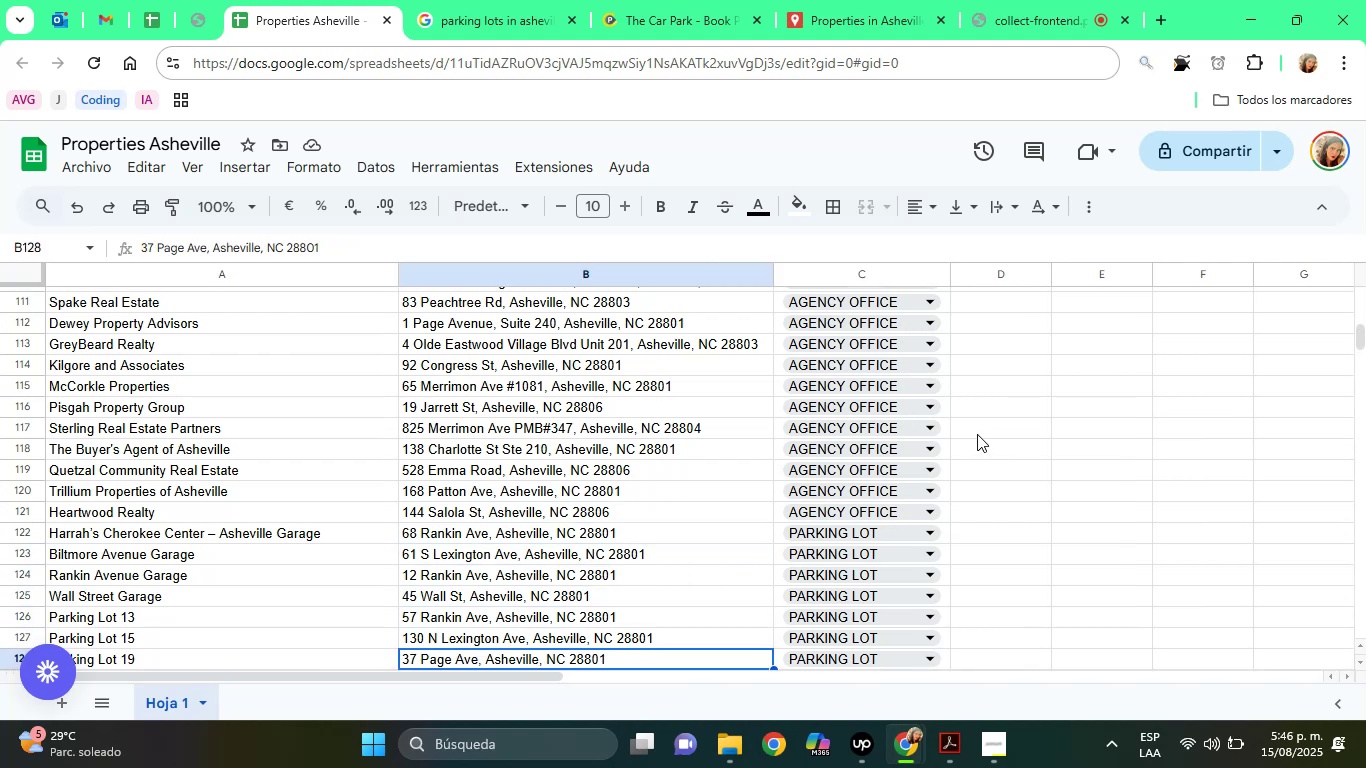 
key(ArrowDown)
 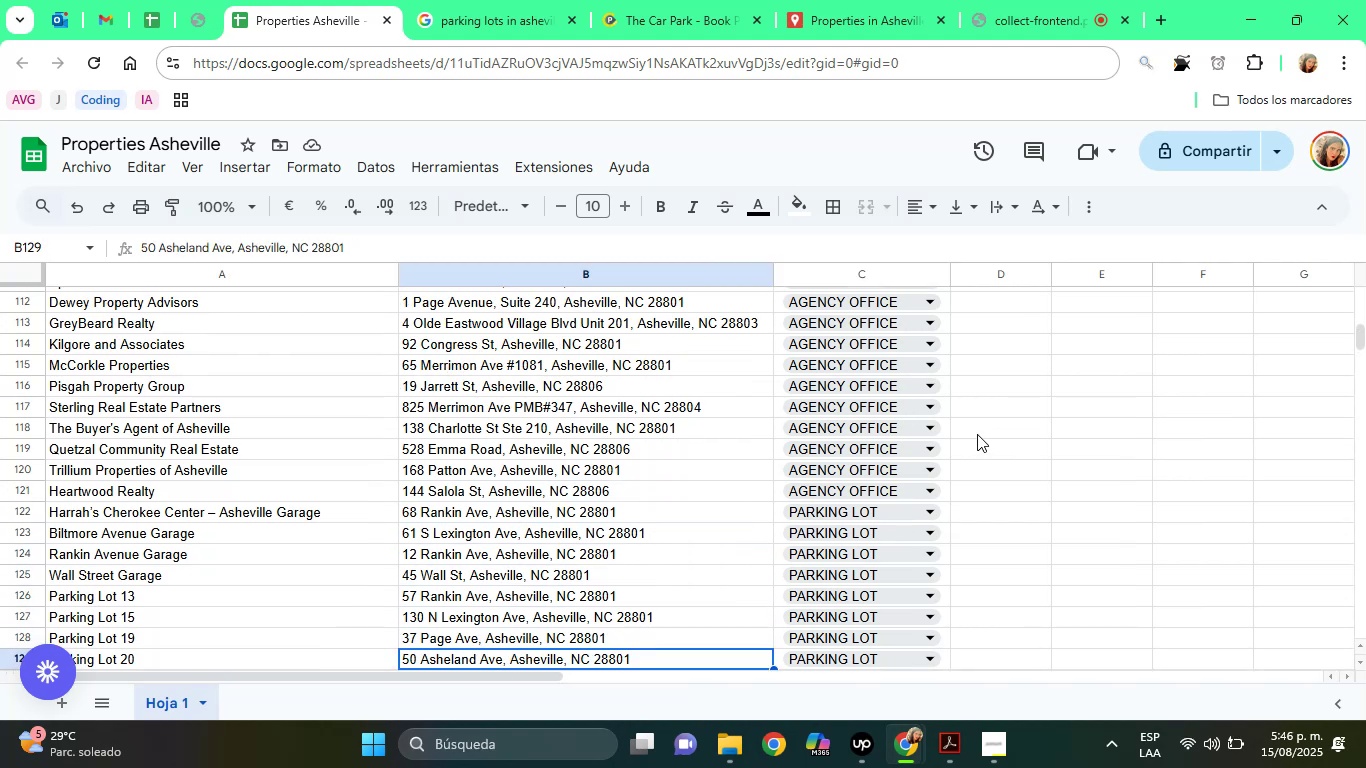 
key(ArrowDown)
 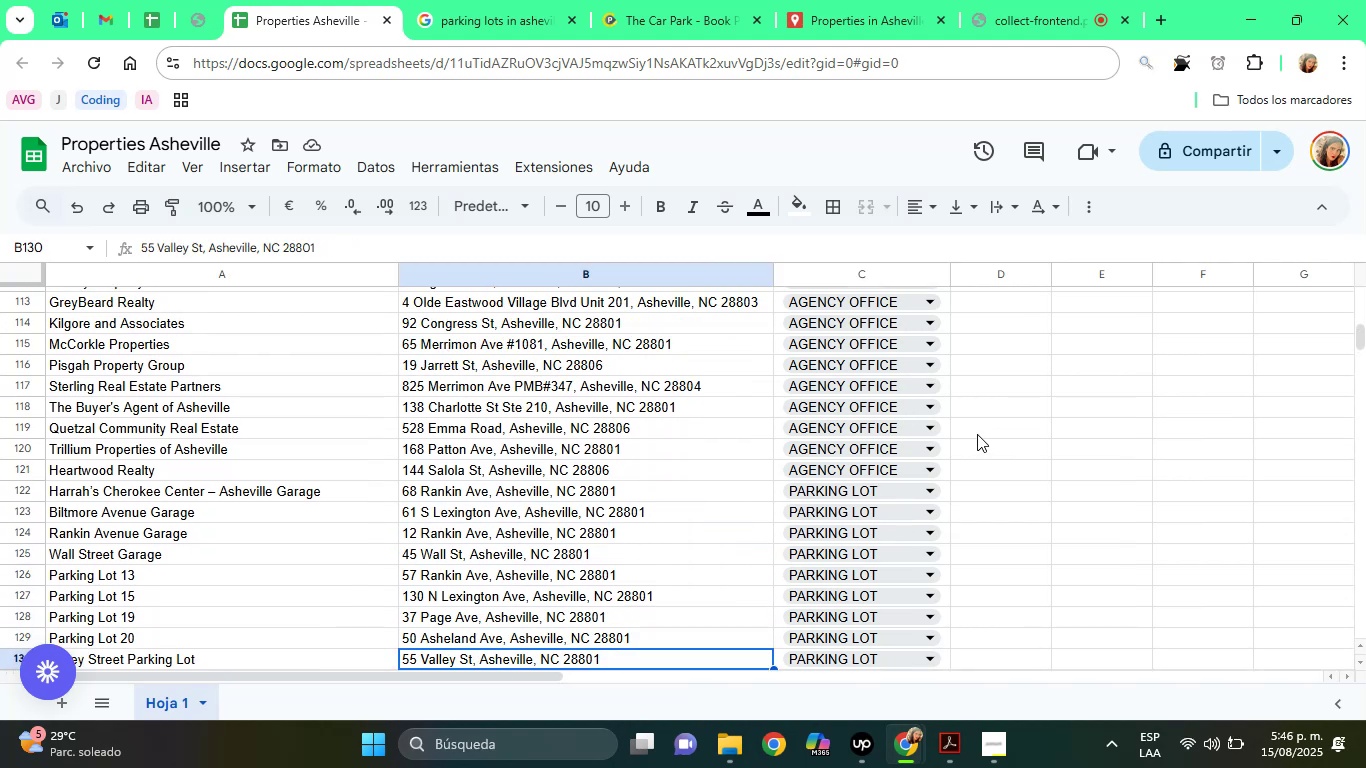 
key(ArrowDown)
 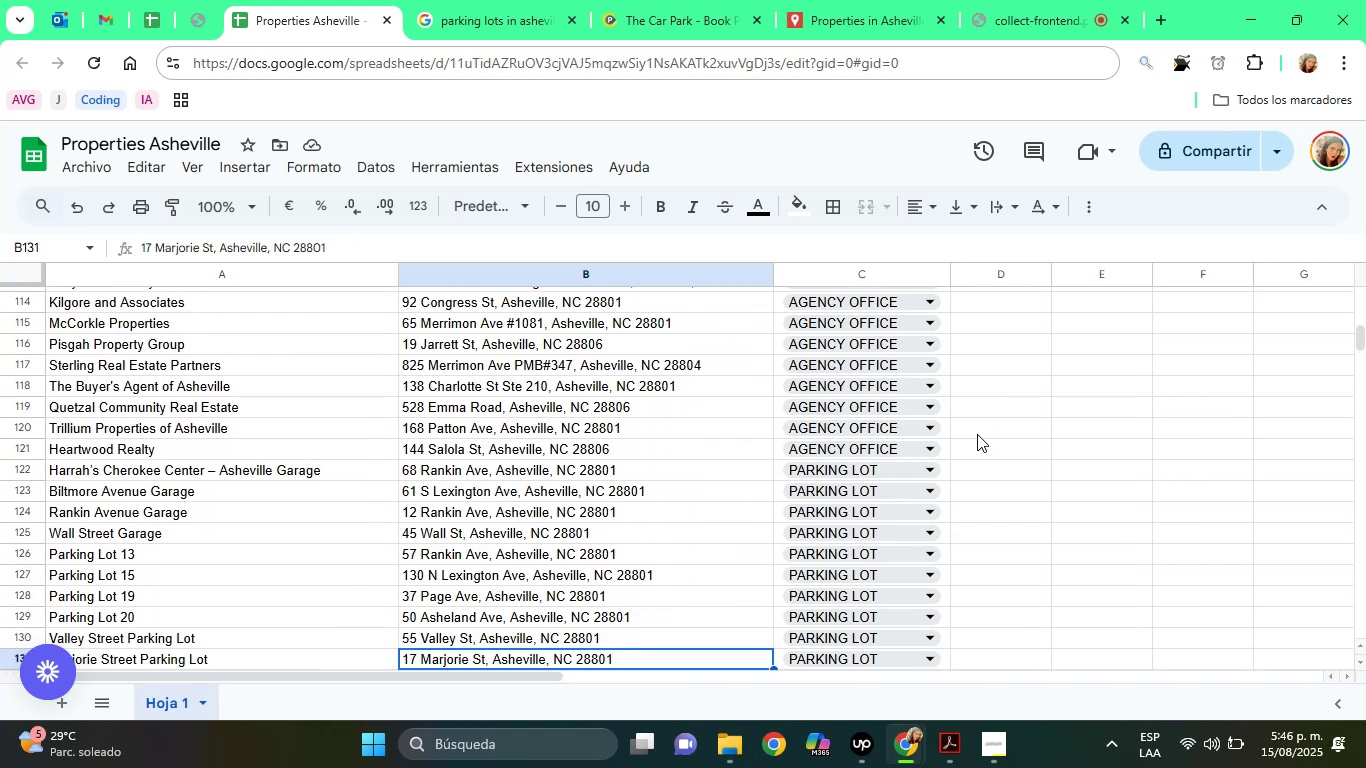 
key(ArrowDown)
 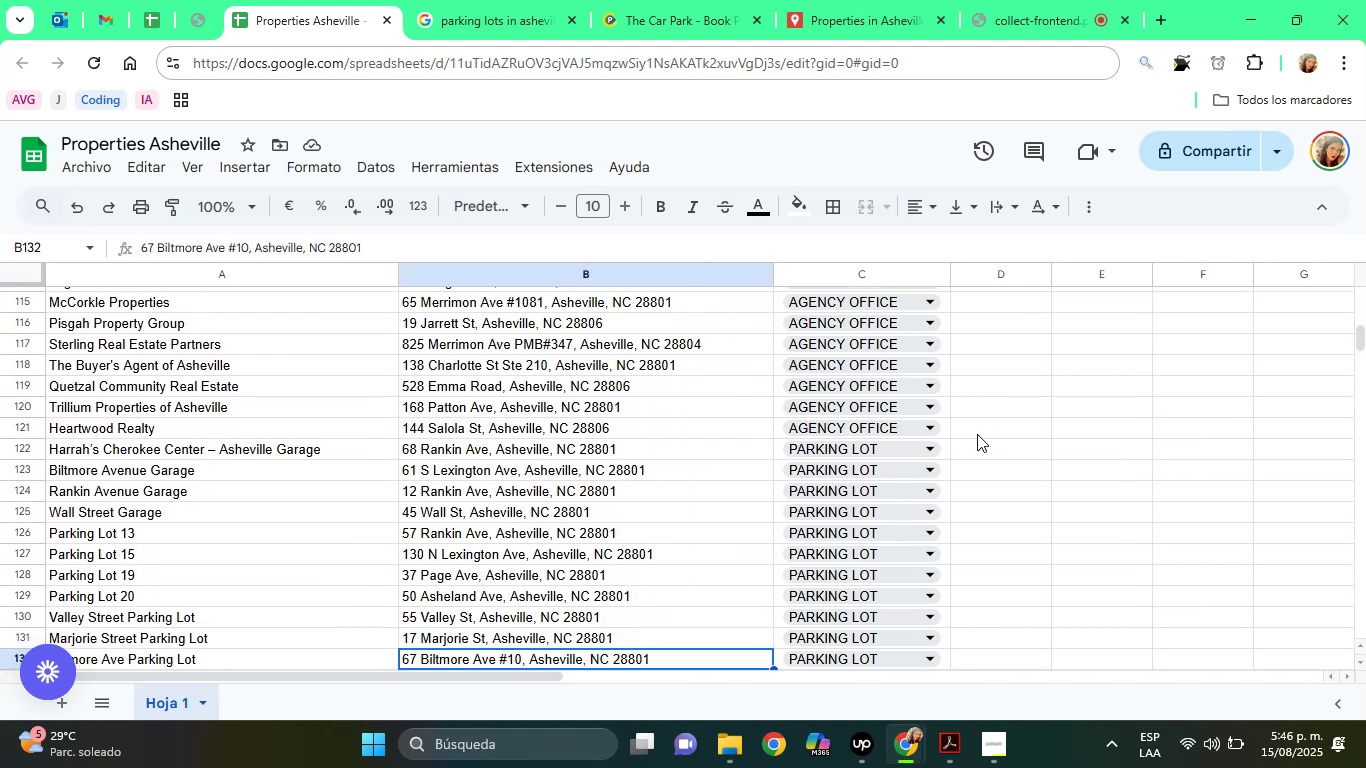 
key(ArrowDown)
 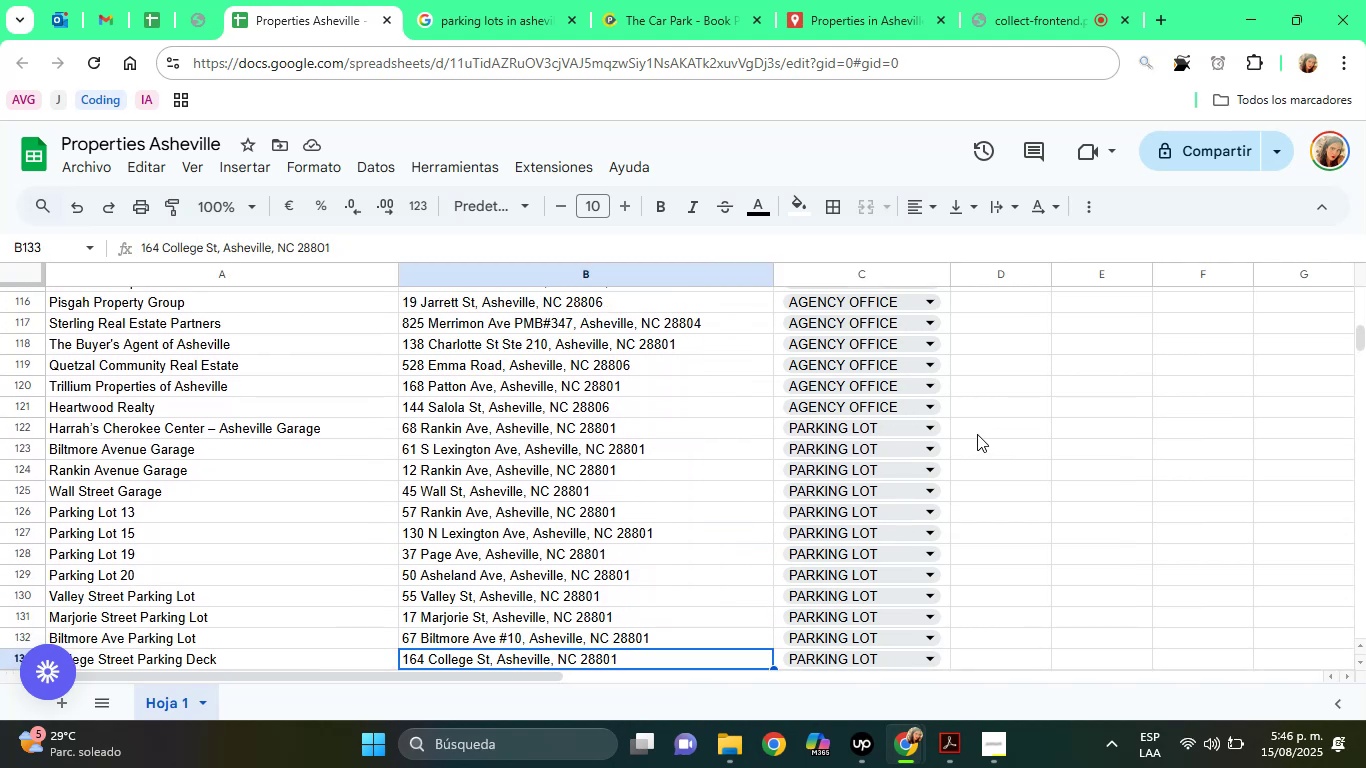 
key(ArrowDown)
 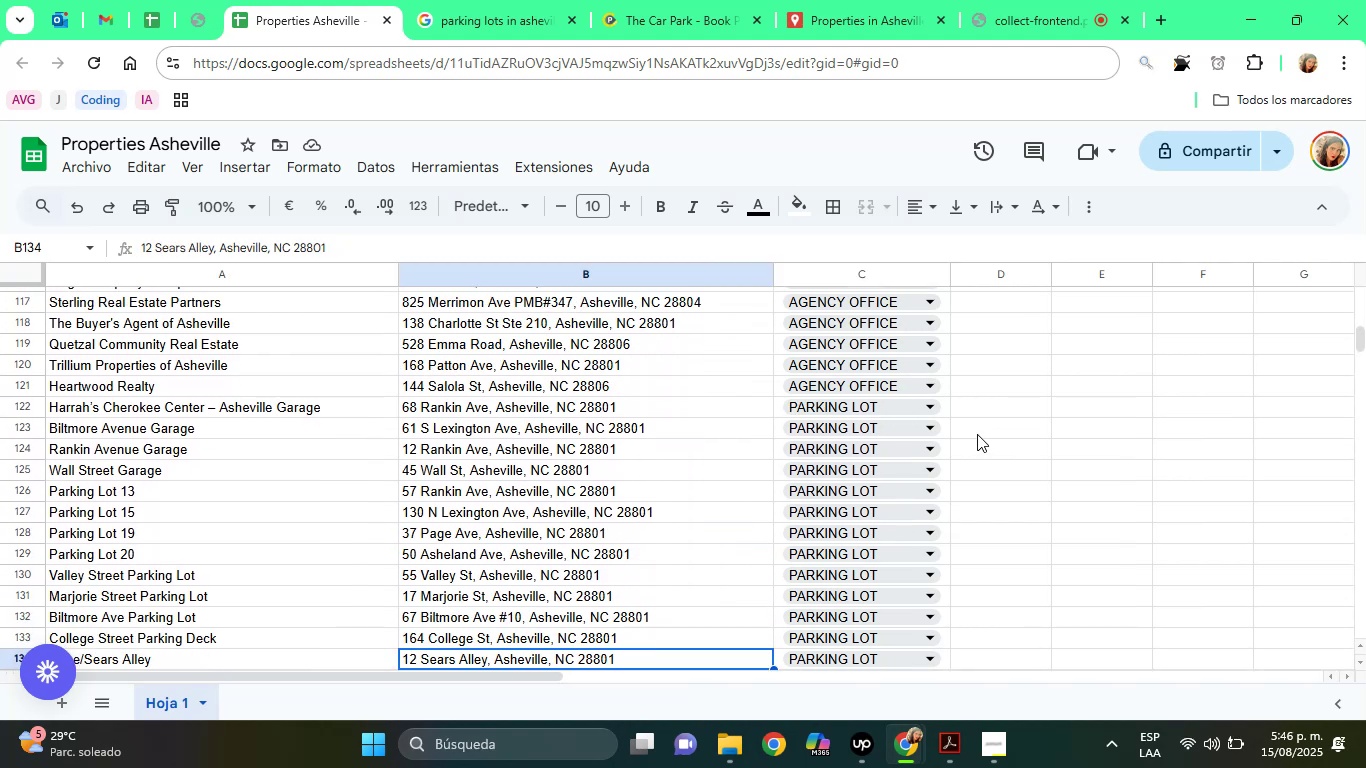 
key(ArrowDown)
 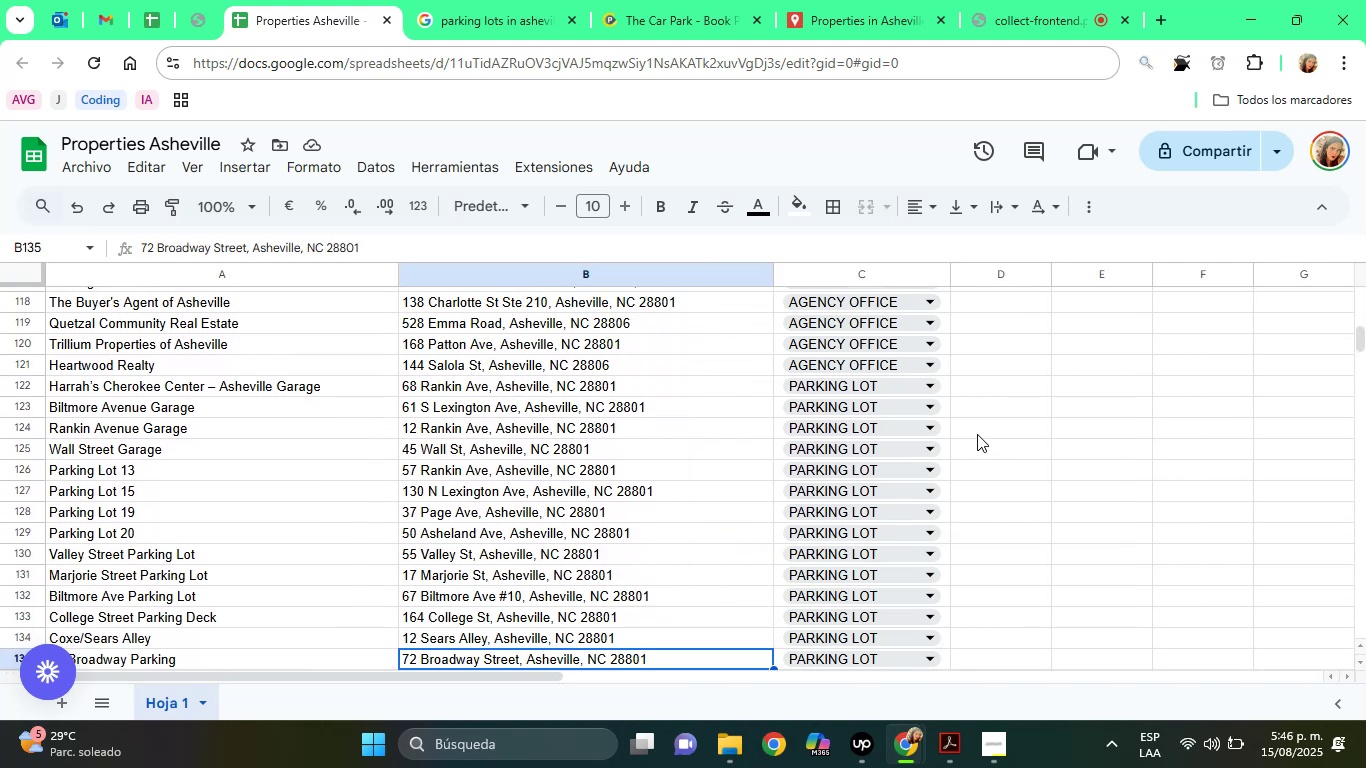 
key(ArrowDown)
 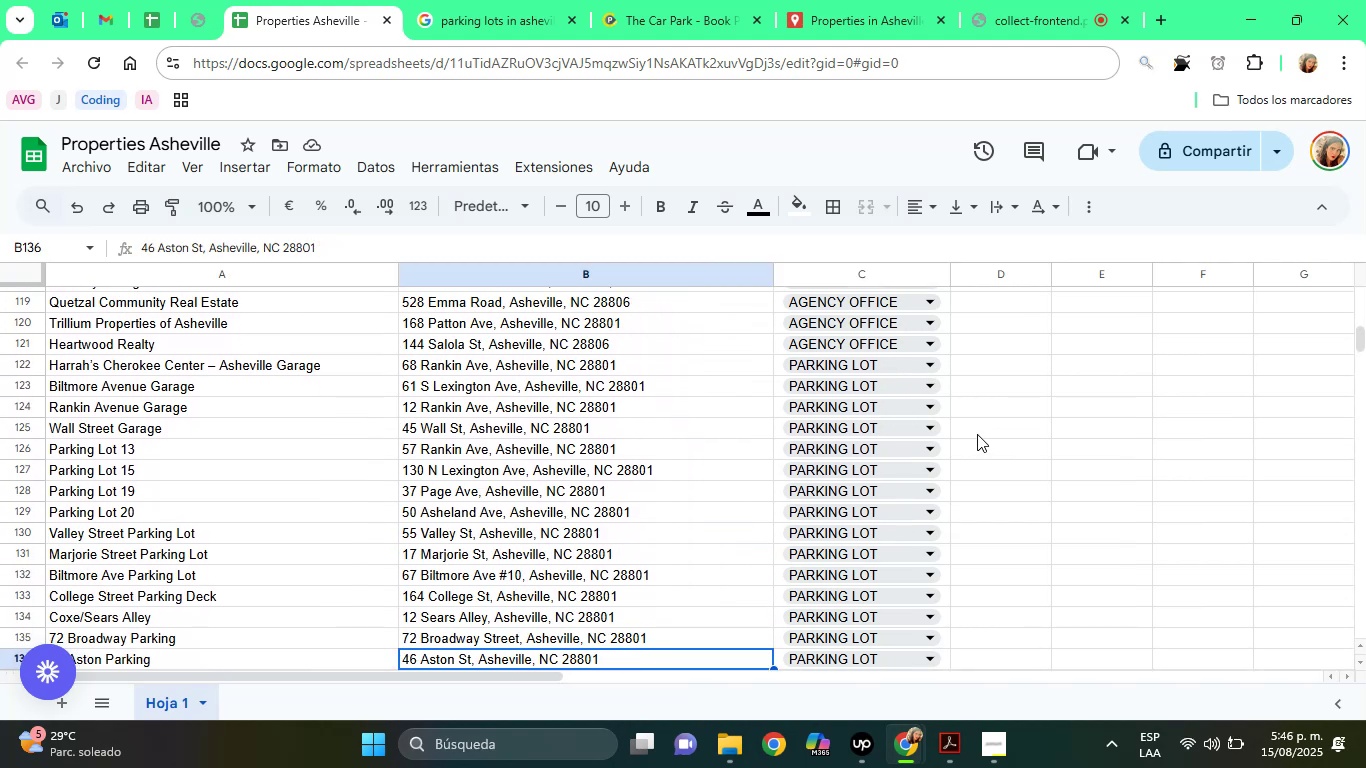 
key(ArrowDown)
 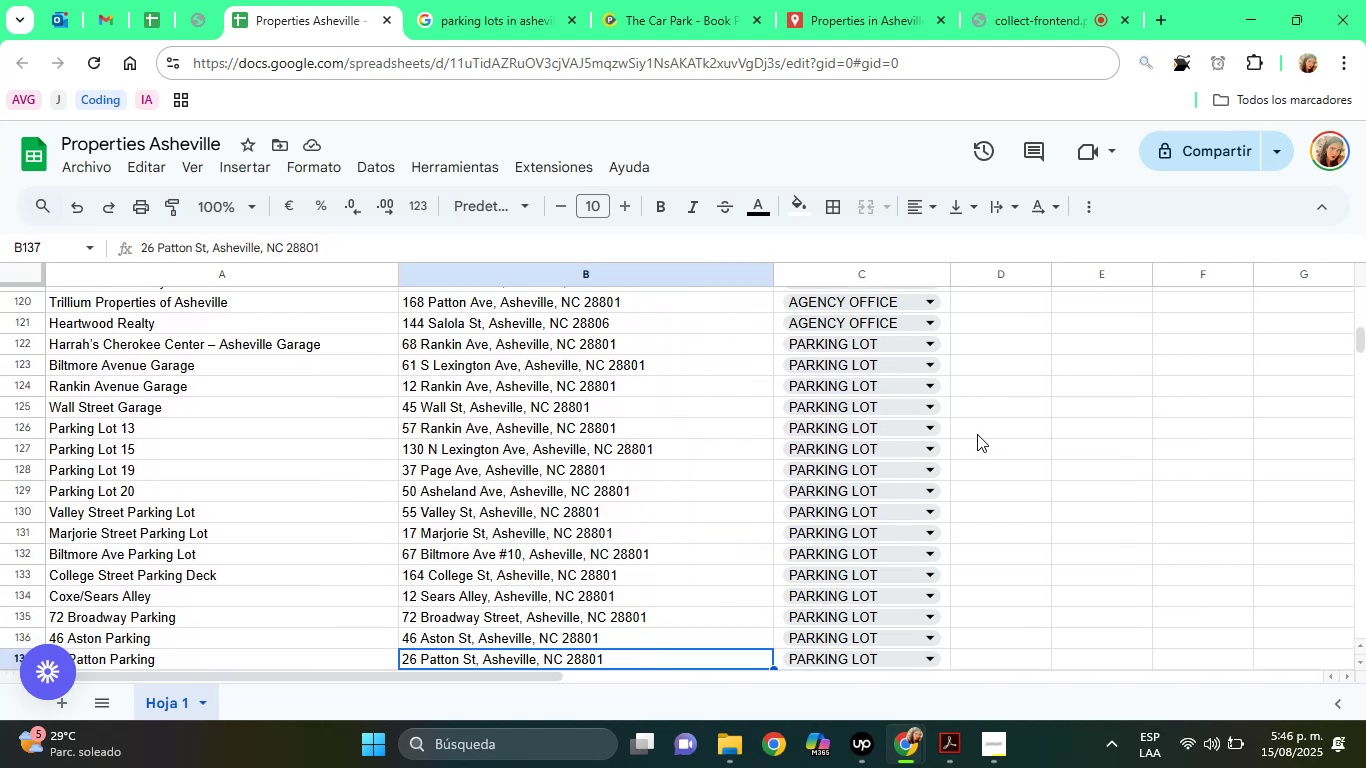 
key(ArrowDown)
 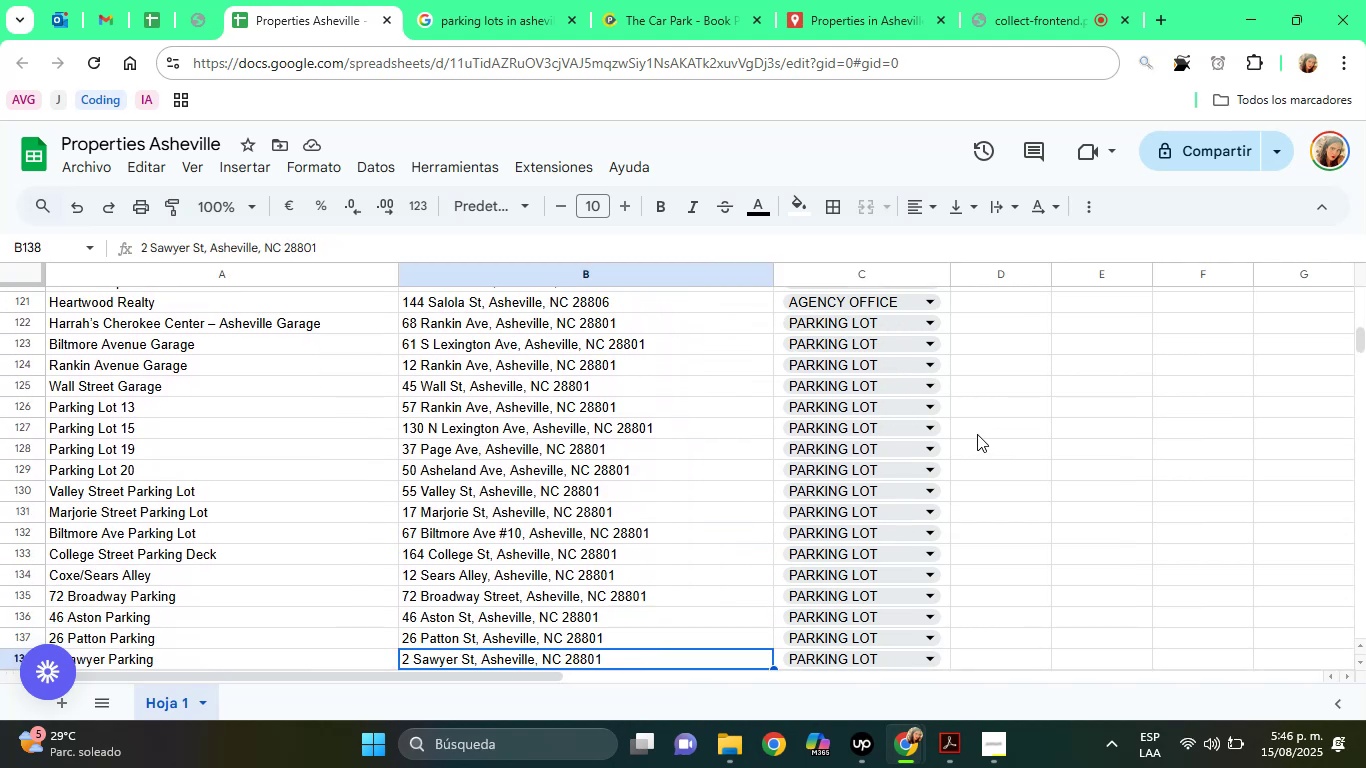 
key(ArrowDown)
 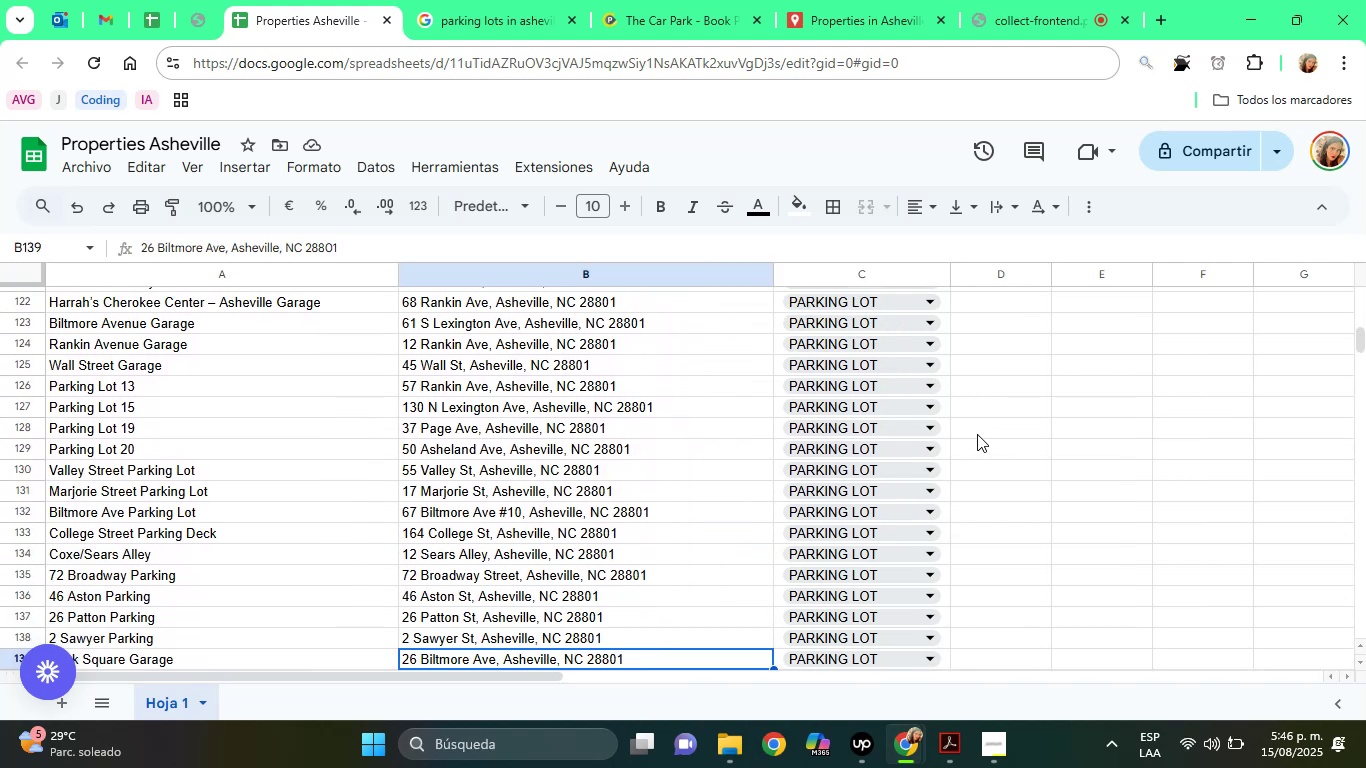 
key(ArrowDown)
 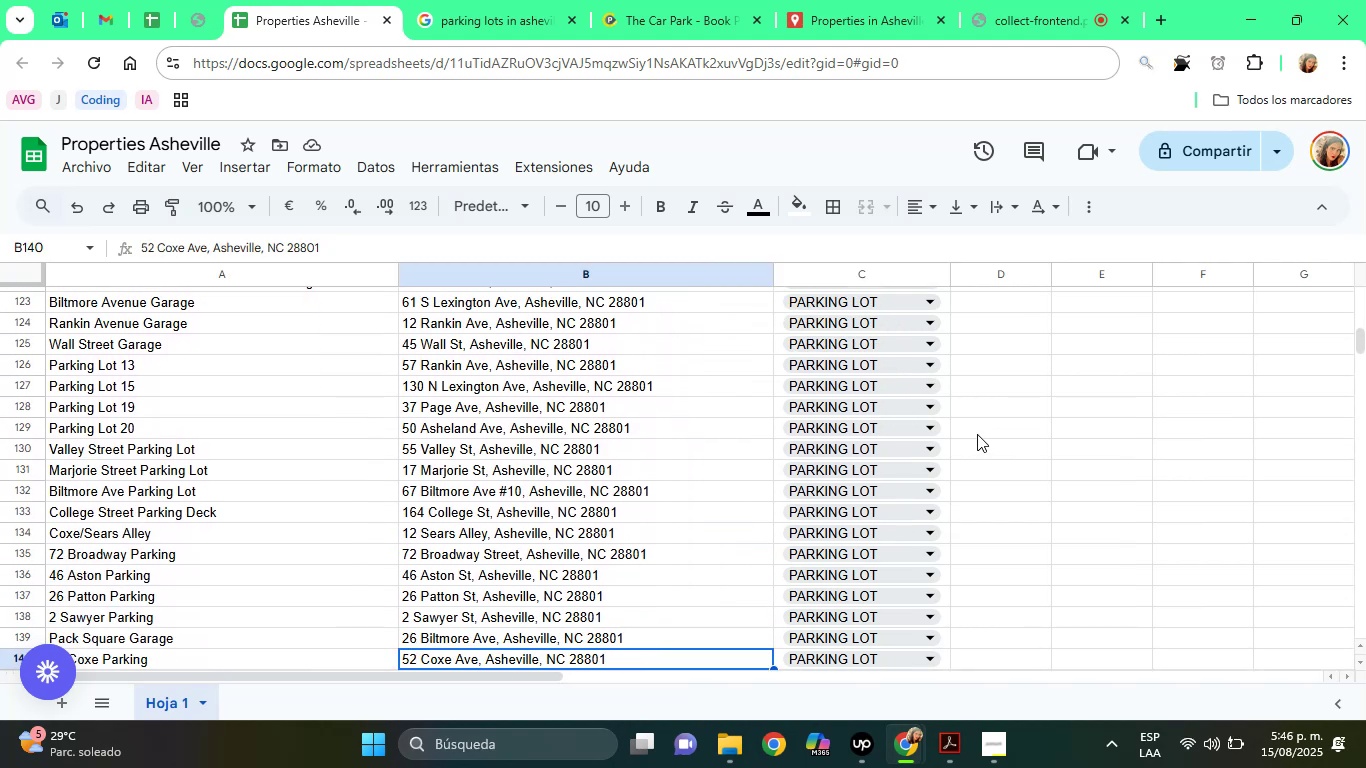 
key(ArrowDown)
 